 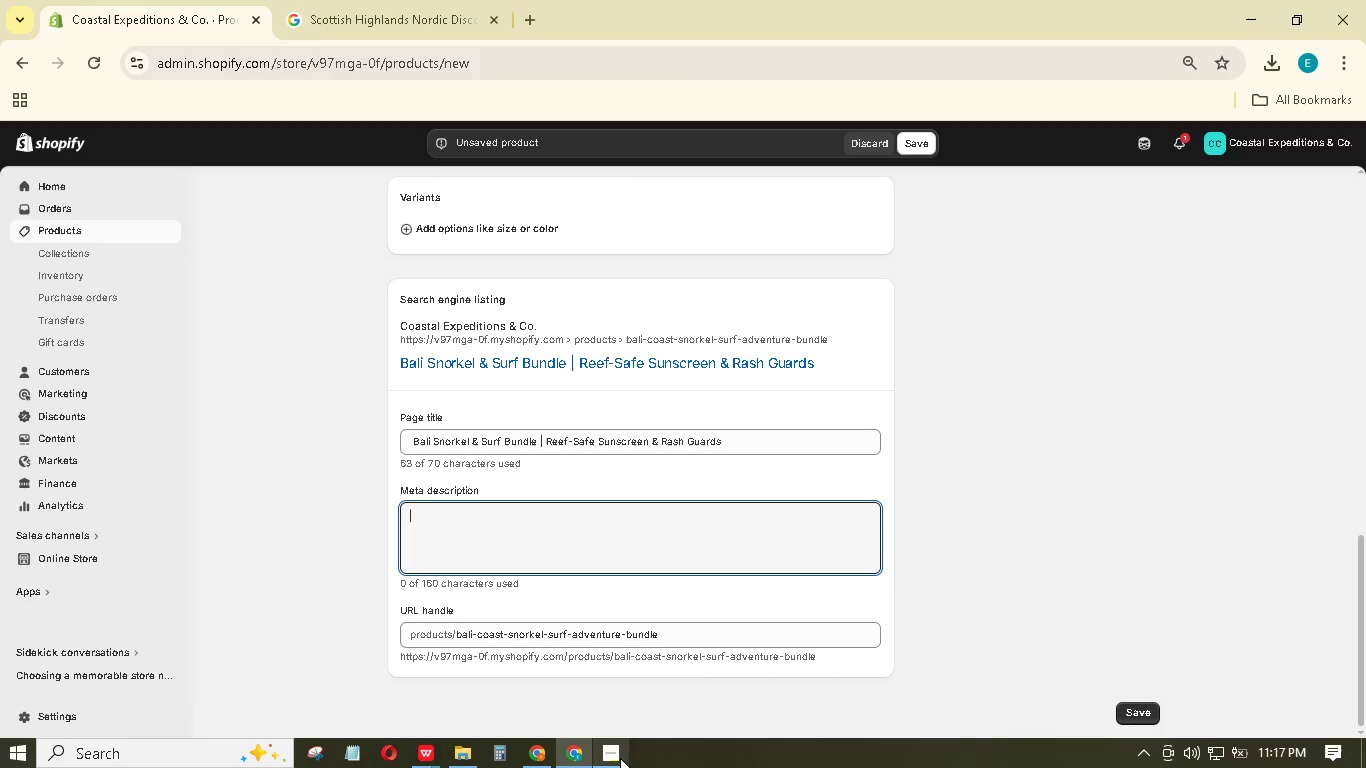 
type(Surf the ba)
key(Backspace)
key(Backspace)
type(Bali Coast in style. Our Snorkel & Surf Bundle includes eco-friendly accessories and technical apparel for the ultimate beach day.)
 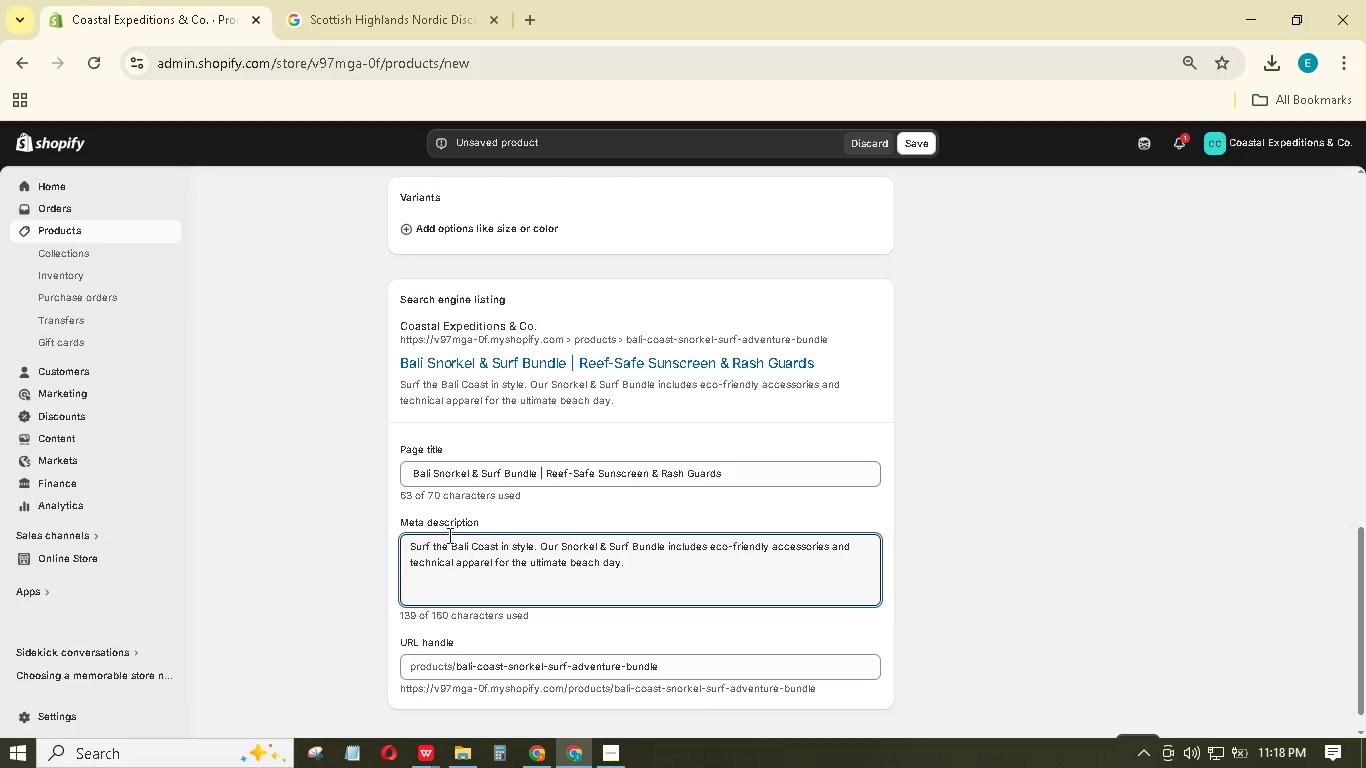 
wait(5.44)
 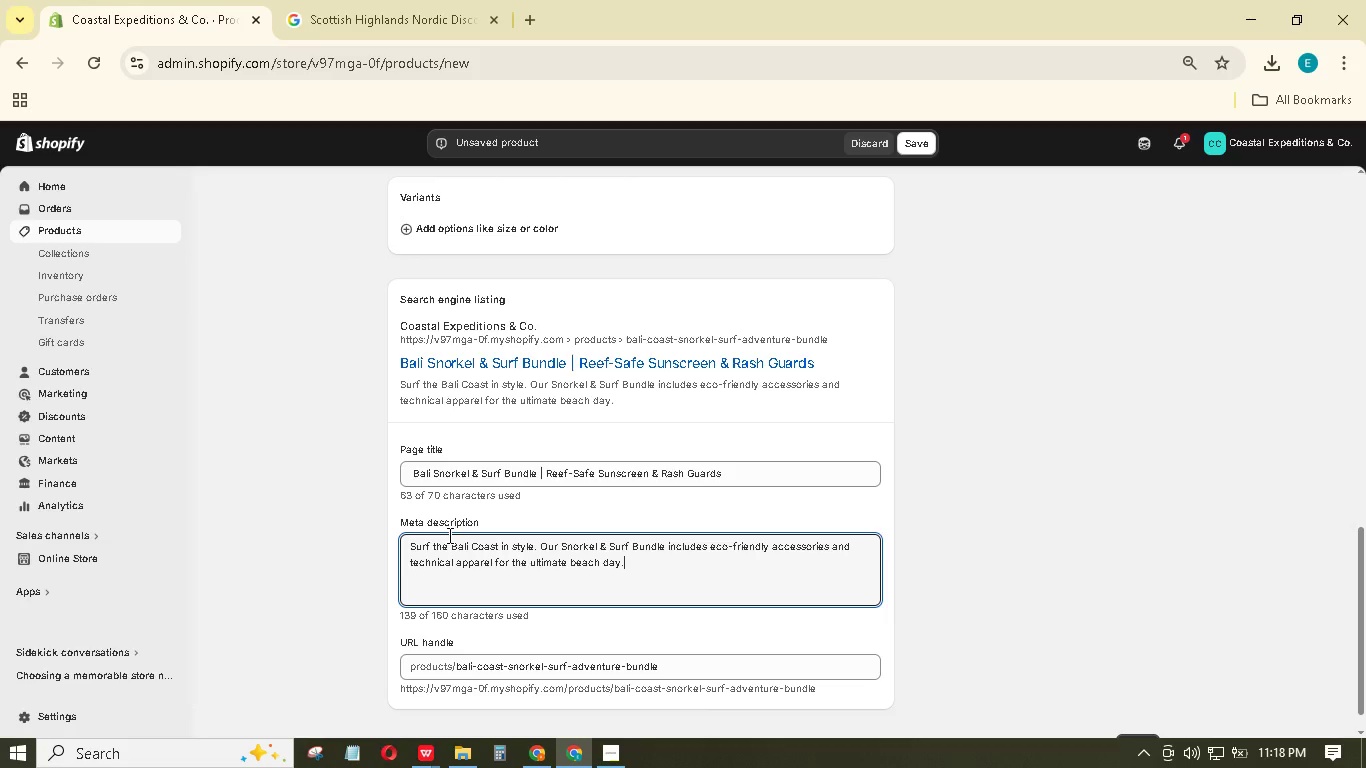 
key(Space)
 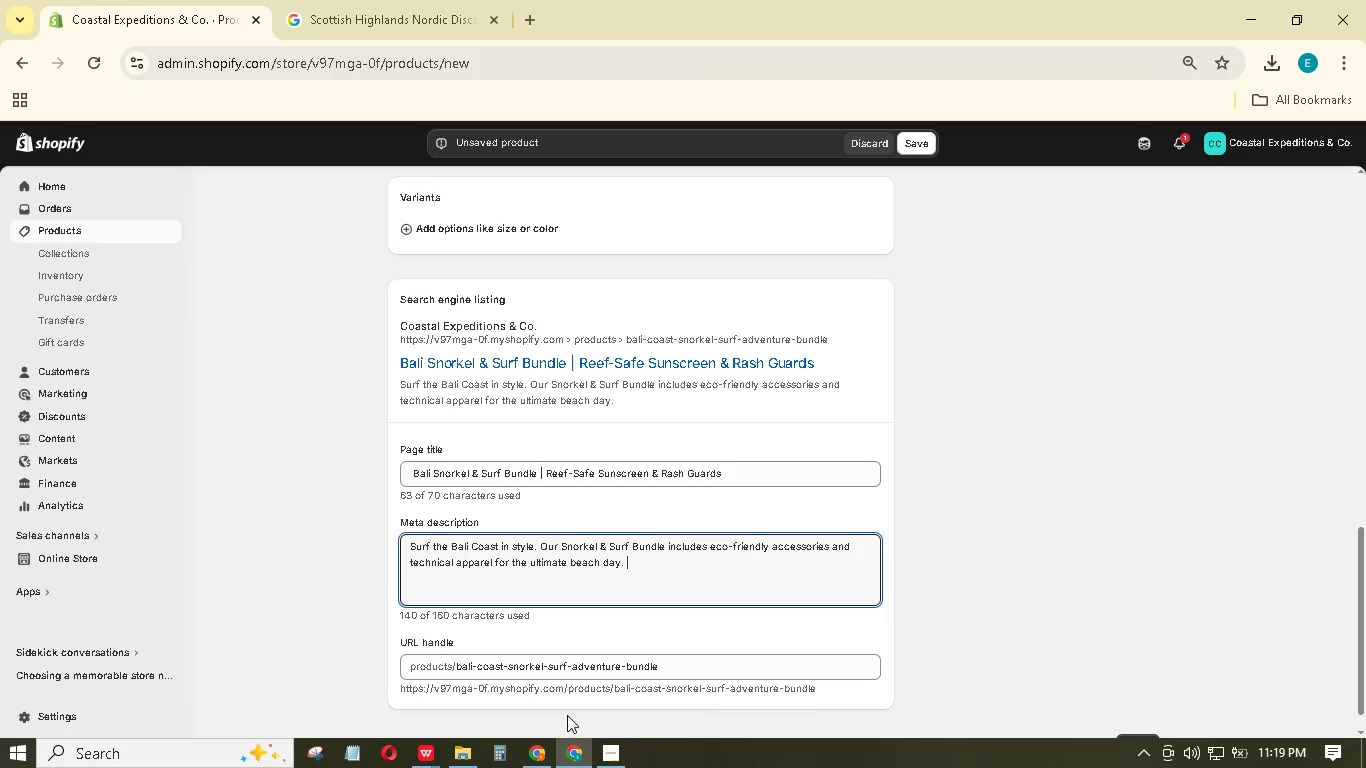 
key(Control+O)
 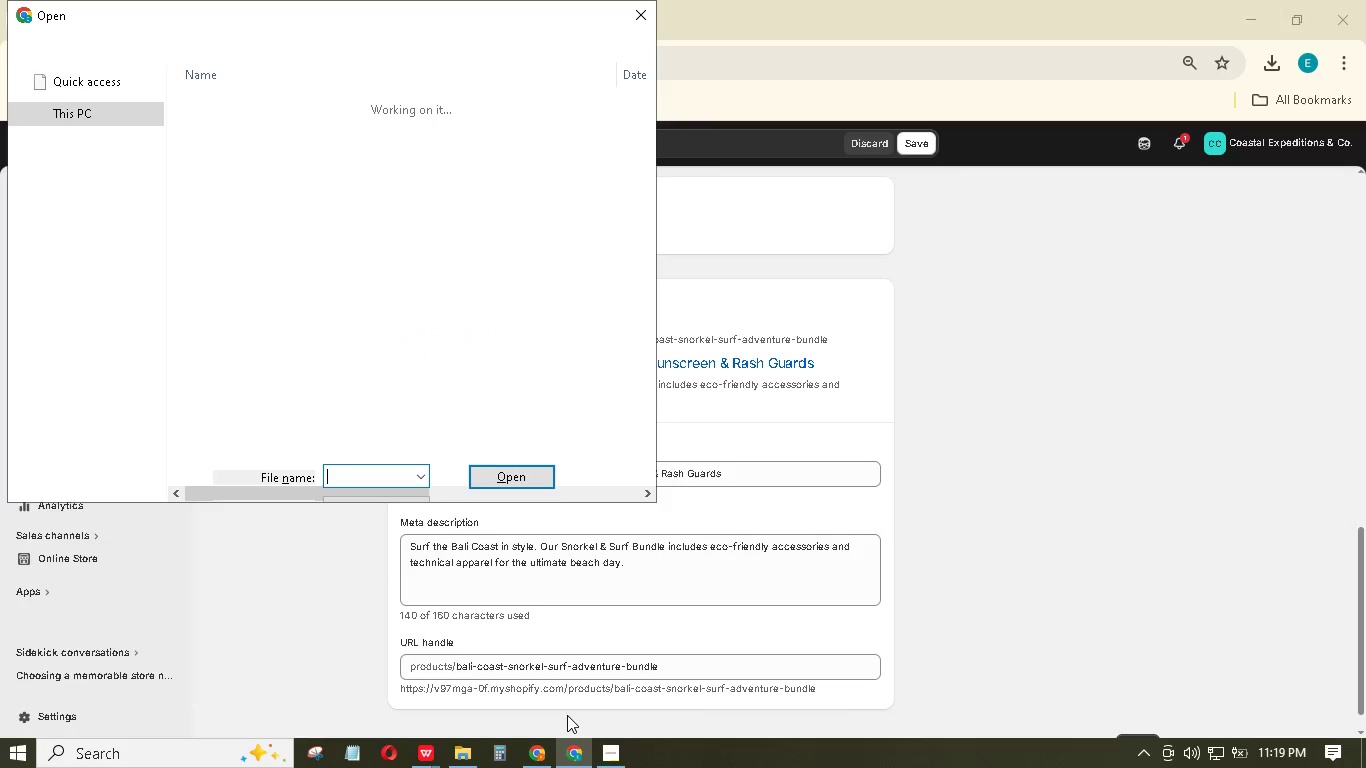 
type(rder now.)
 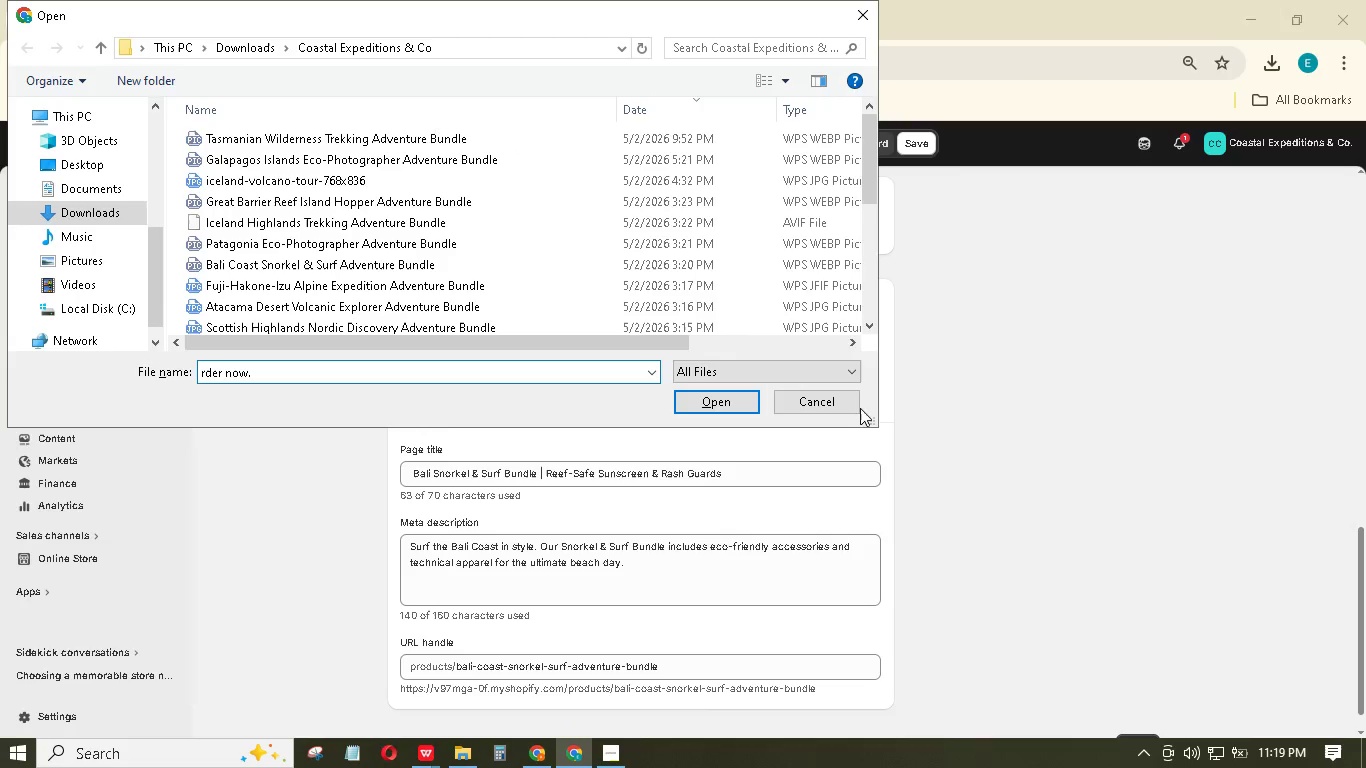 
left_click([814, 401])
 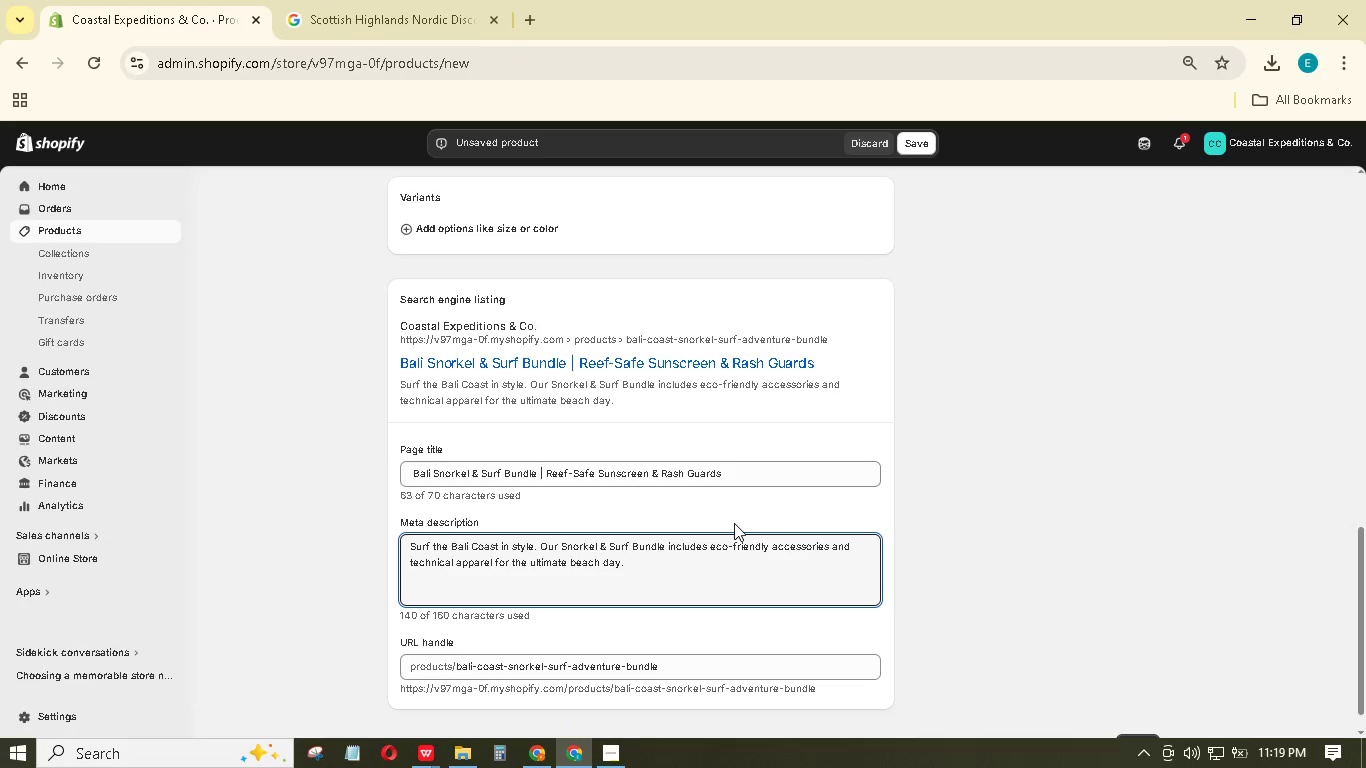 
type(Order now.)
 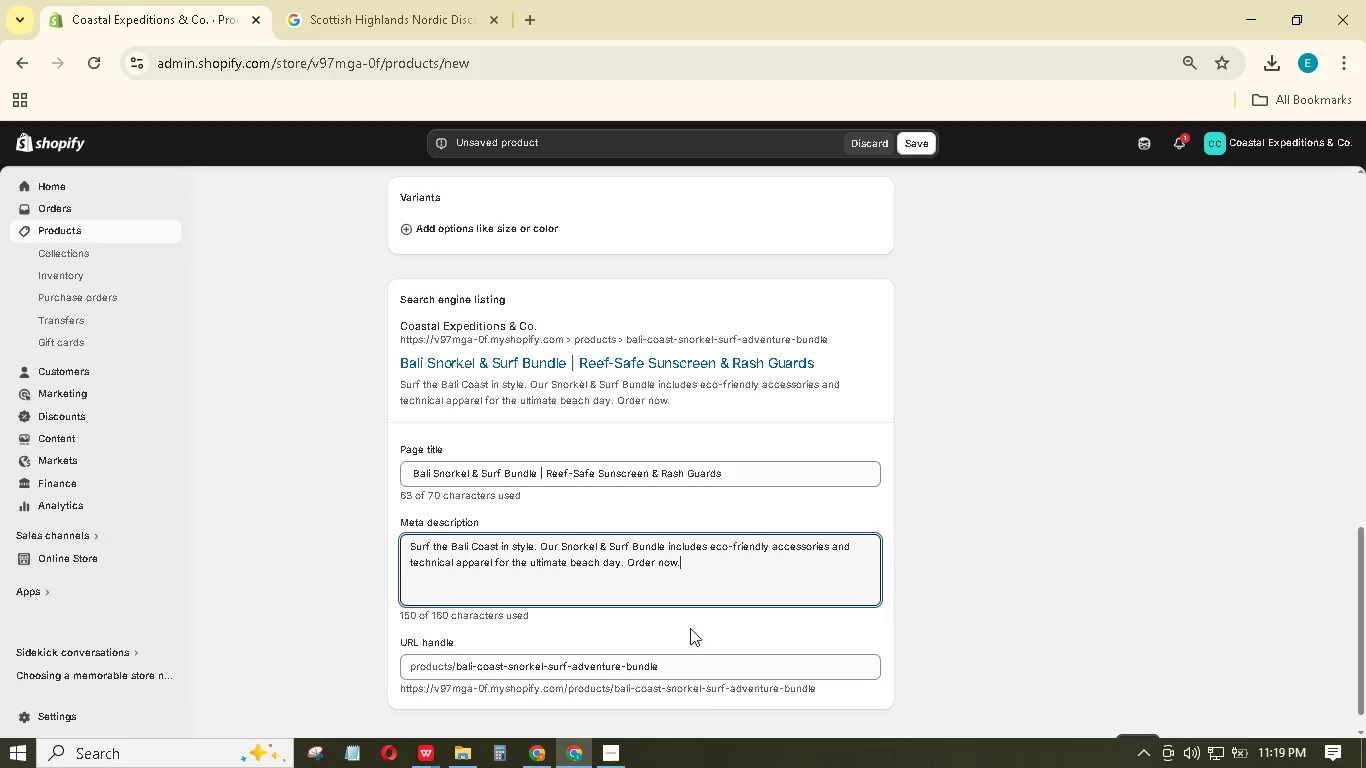 
wait(12.42)
 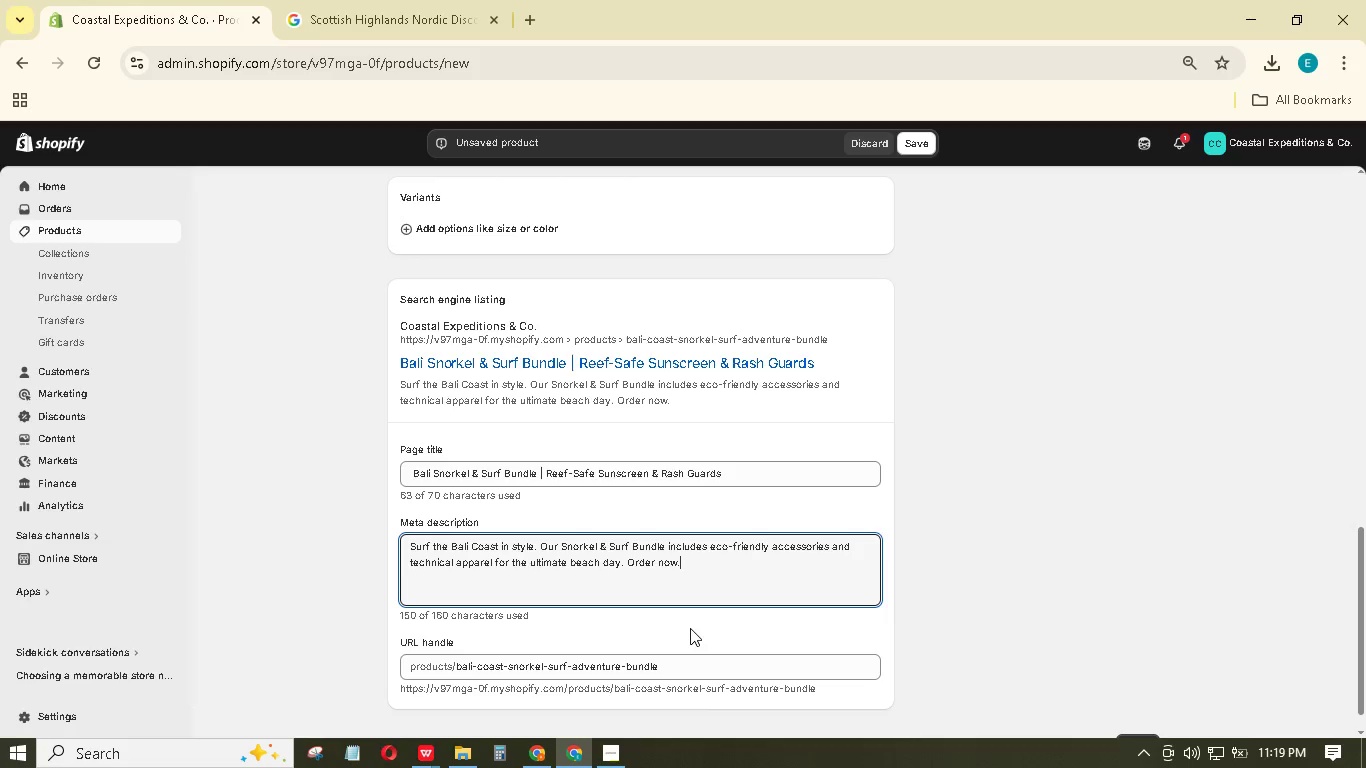 
scroll: coordinate [687, 610], scroll_direction: up, amount: 10.0
 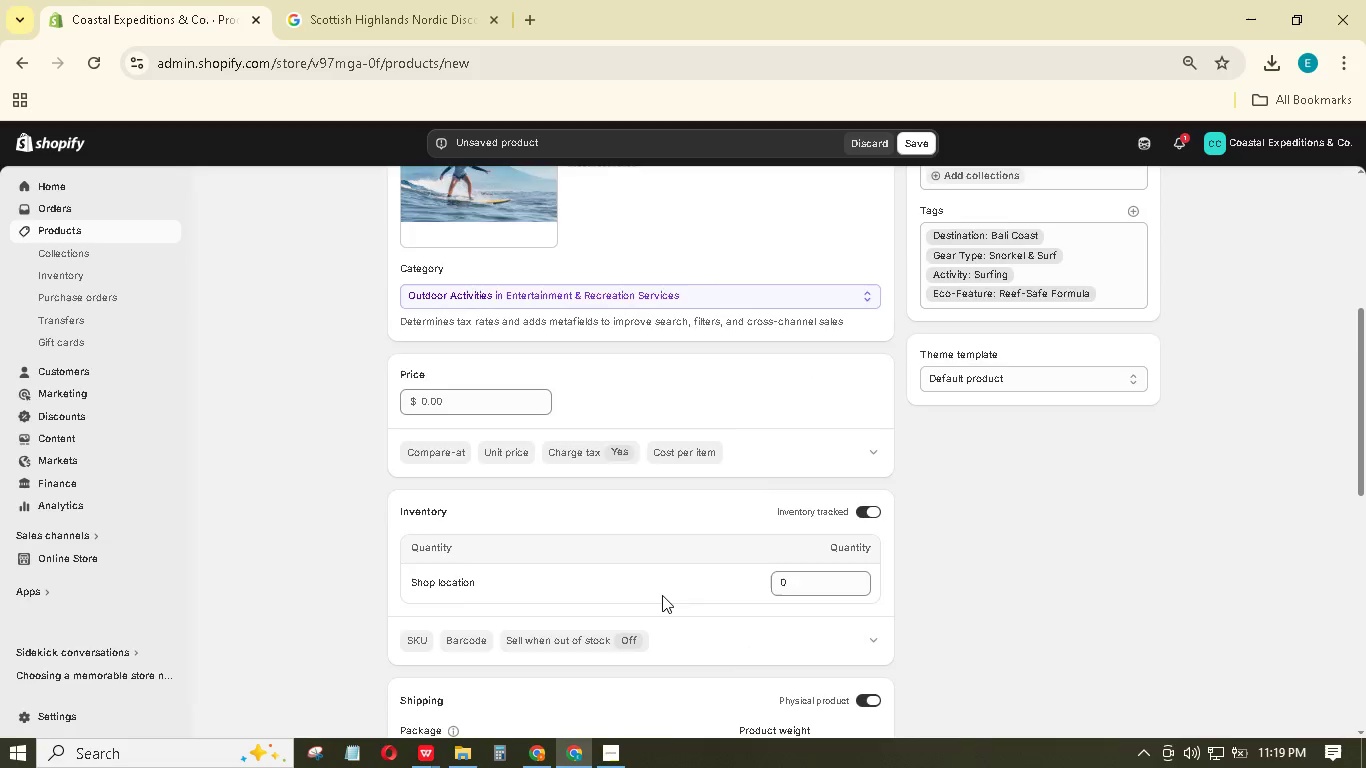 
scroll: coordinate [659, 592], scroll_direction: down, amount: 3.0
 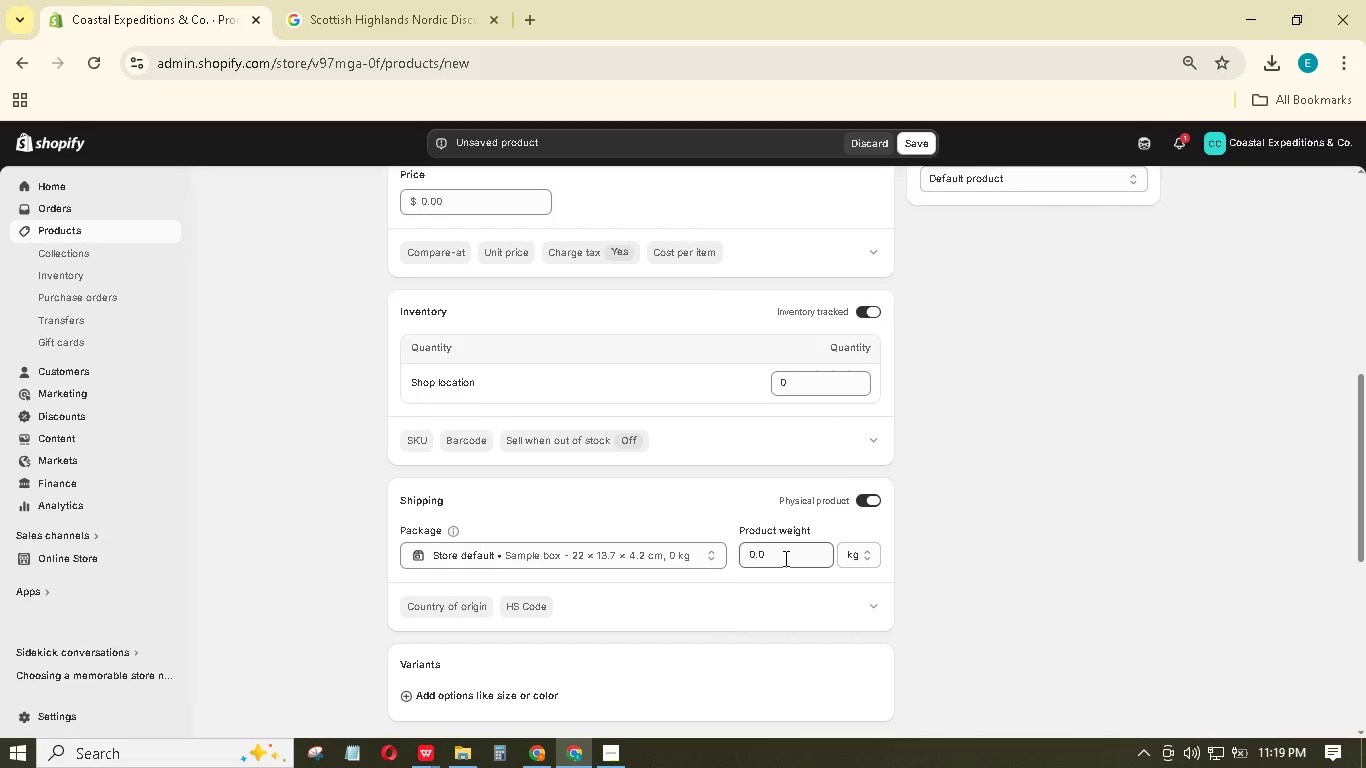 
left_click_drag(start_coordinate=[785, 558], to_coordinate=[734, 544])
 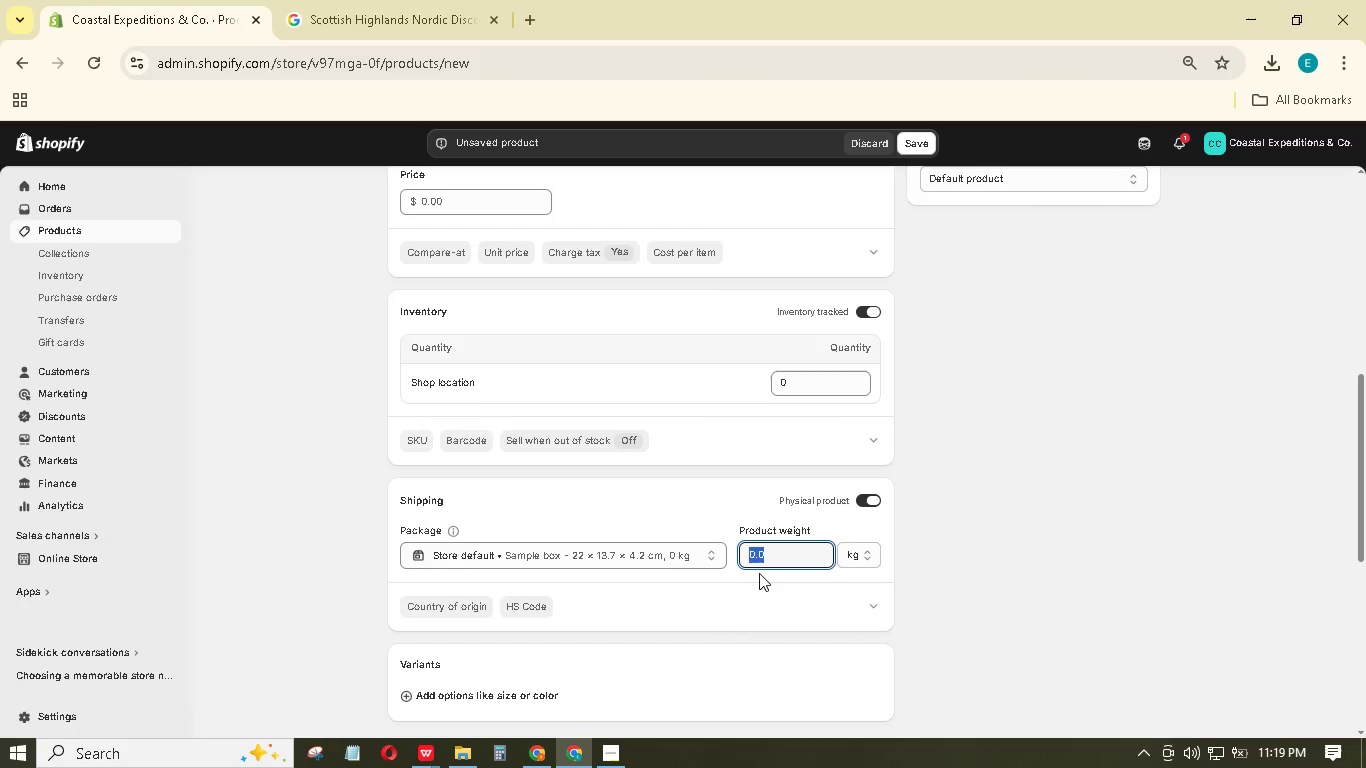 
key(Numpad2)
 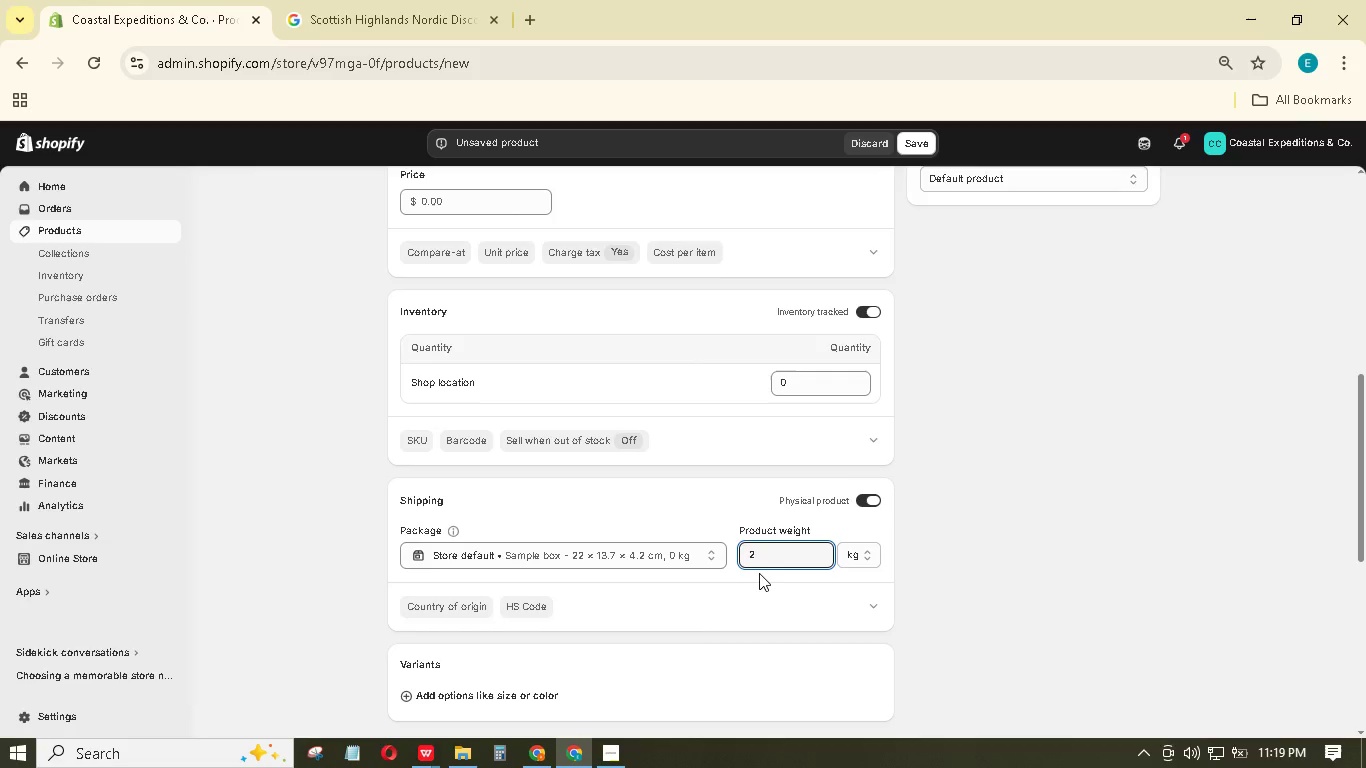 
wait(31.08)
 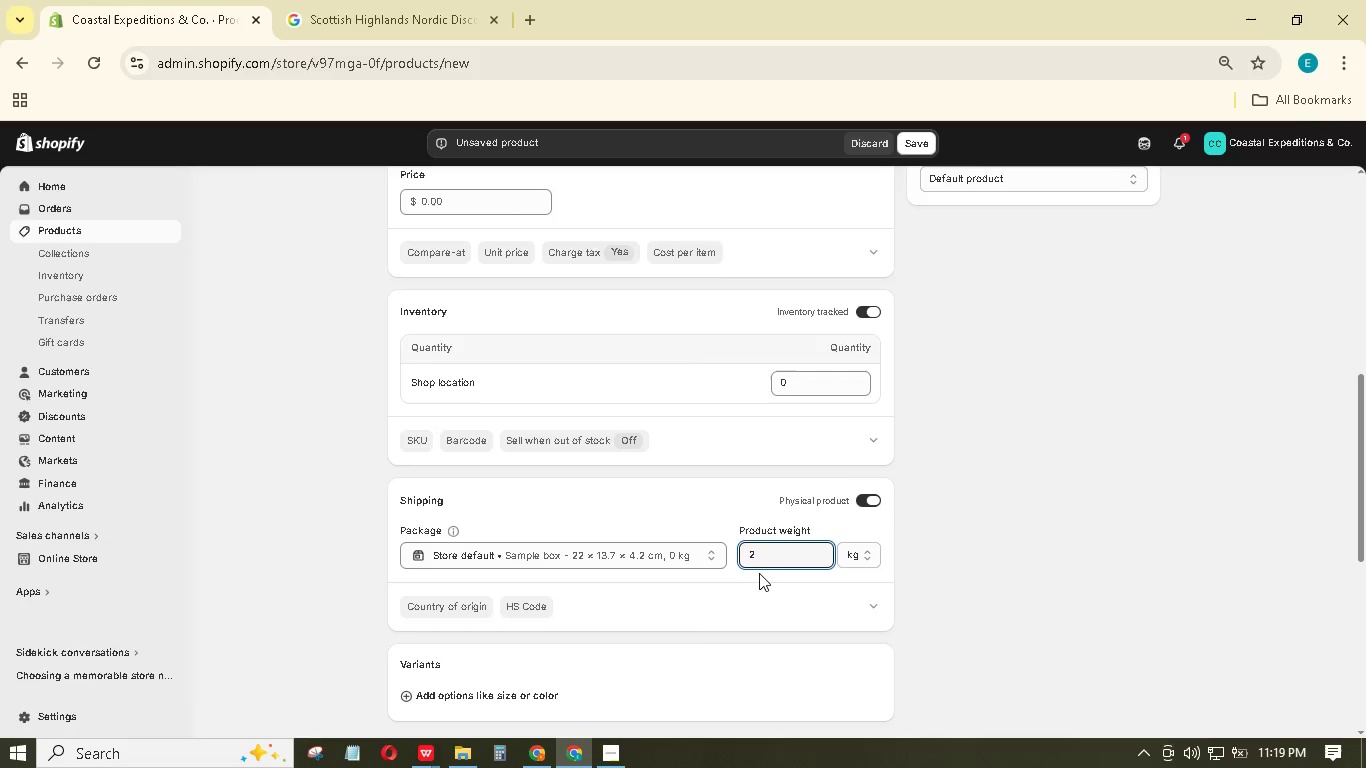 
scroll: coordinate [686, 490], scroll_direction: up, amount: 2.0
 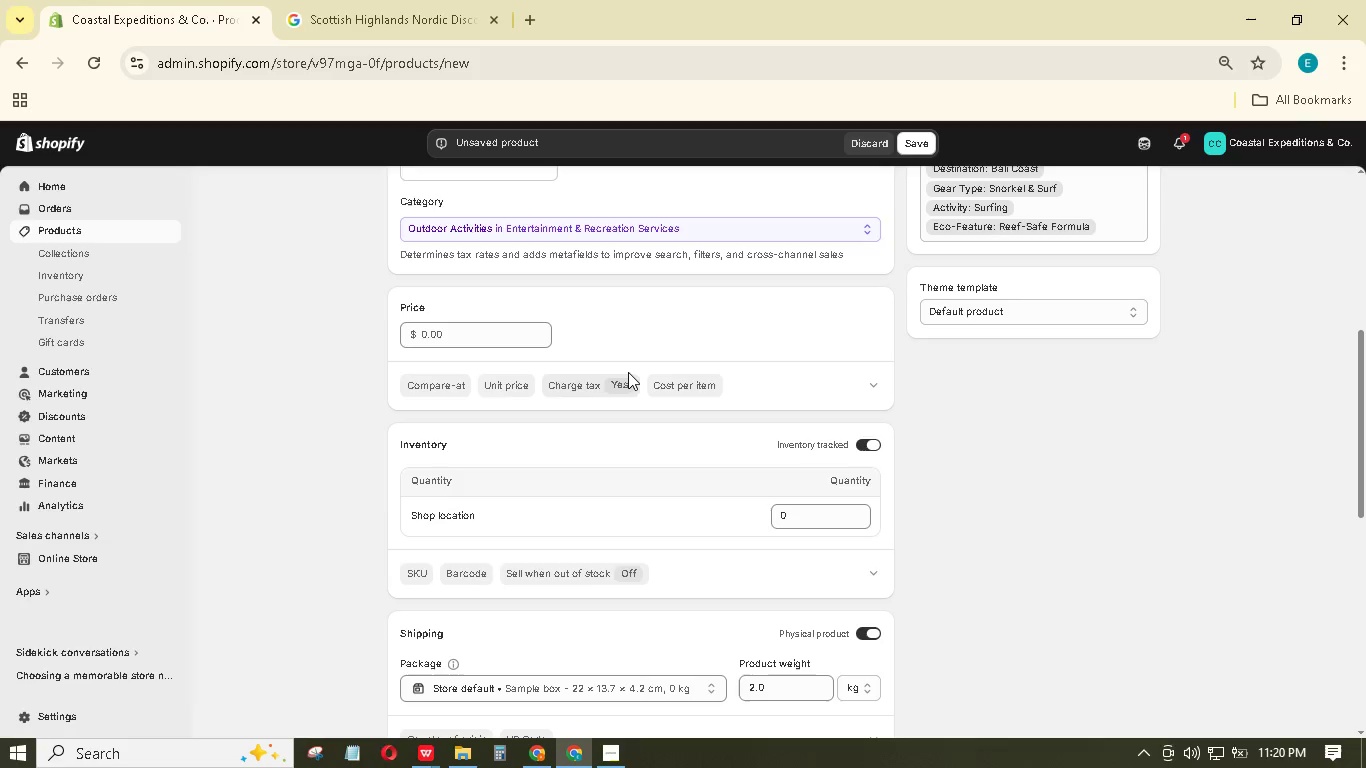 
left_click([444, 329])
 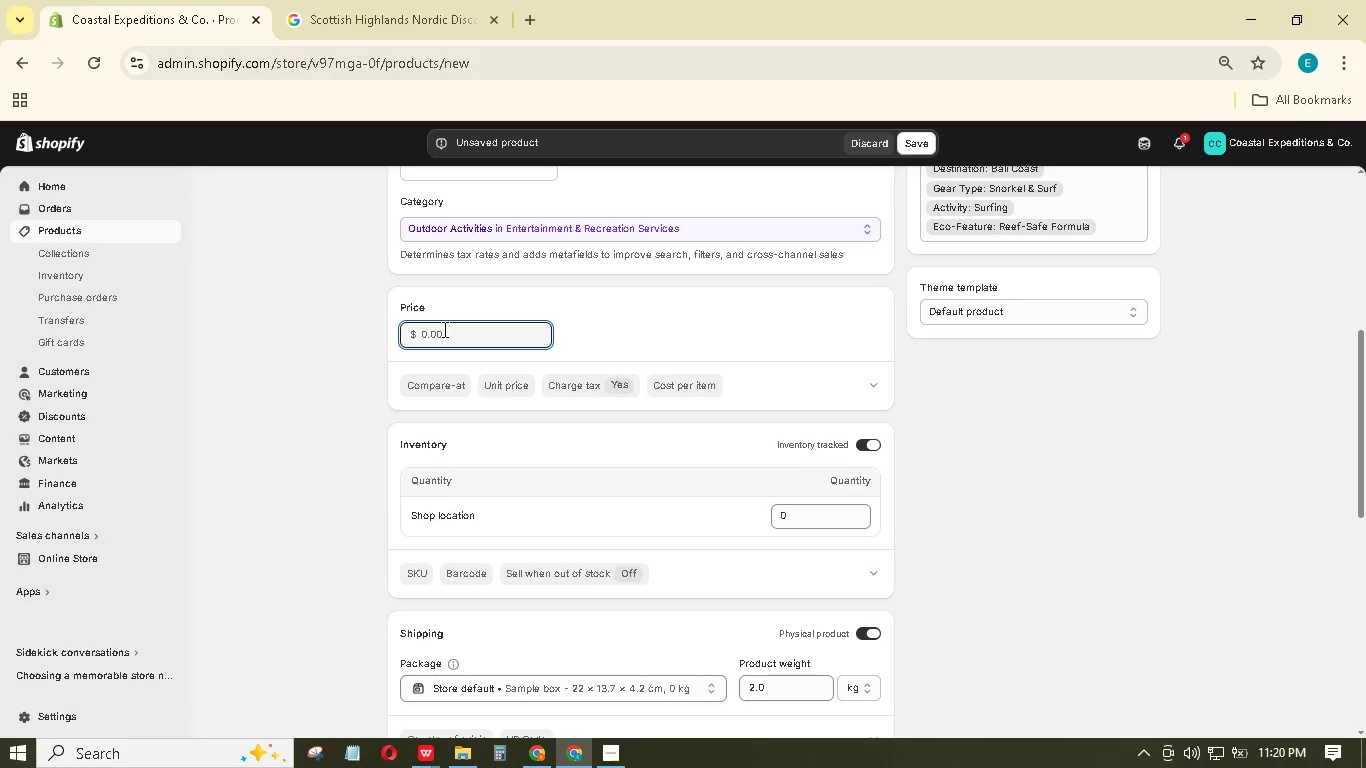 
key(Numpad1)
 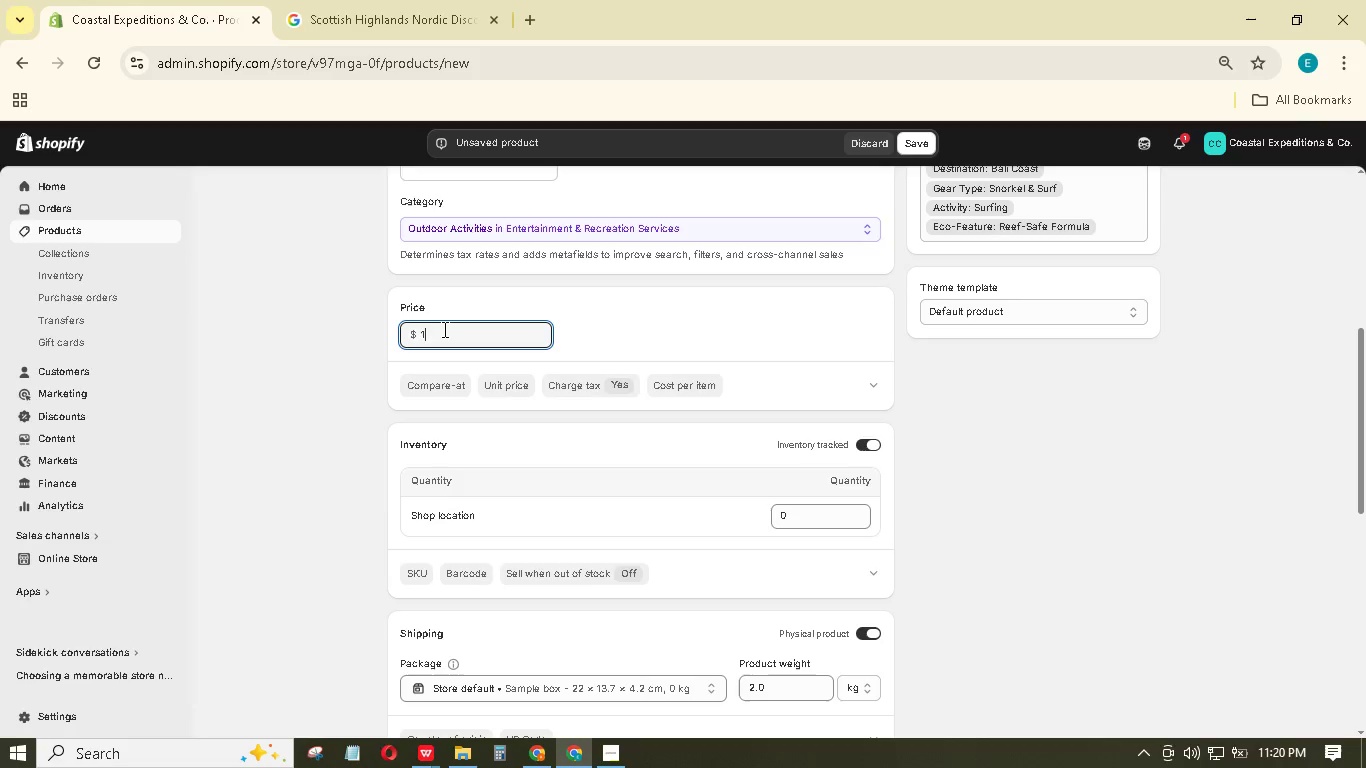 
key(Numpad6)
 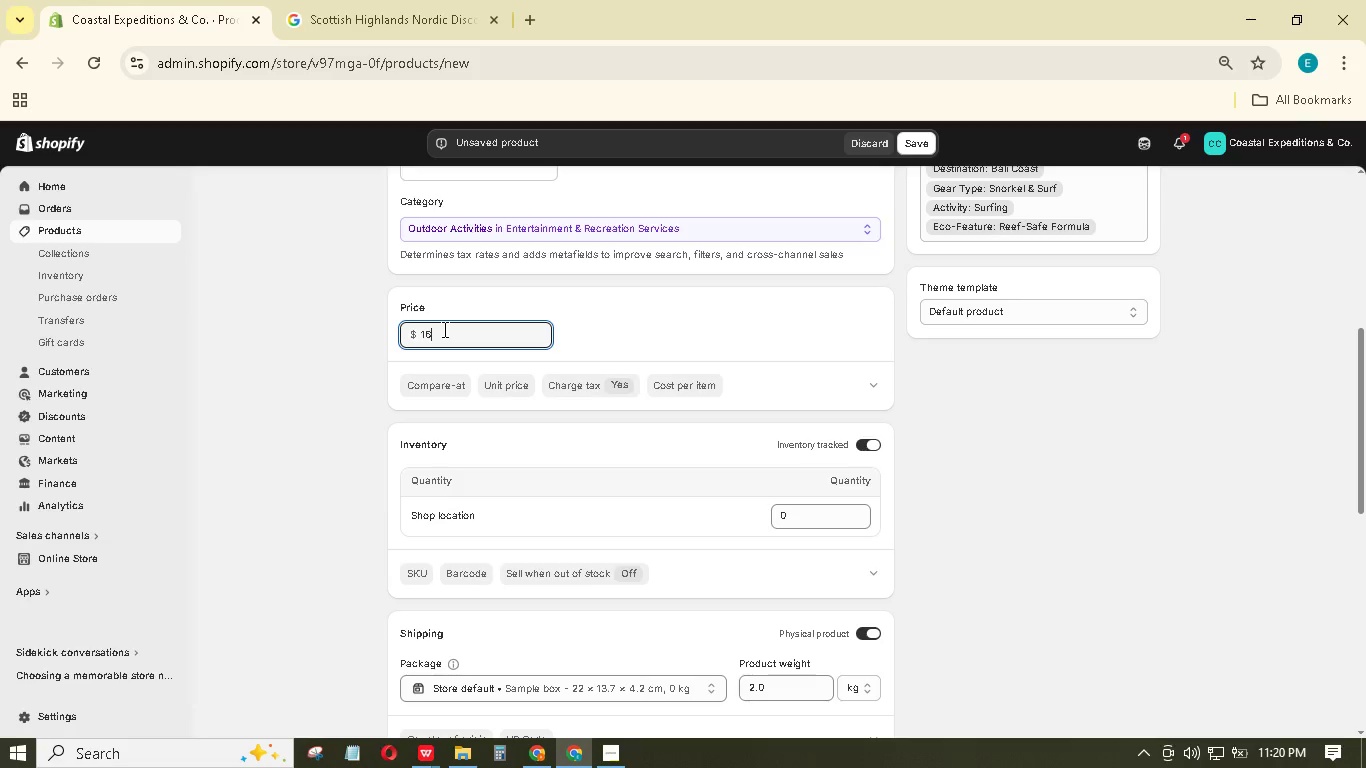 
key(Numpad0)
 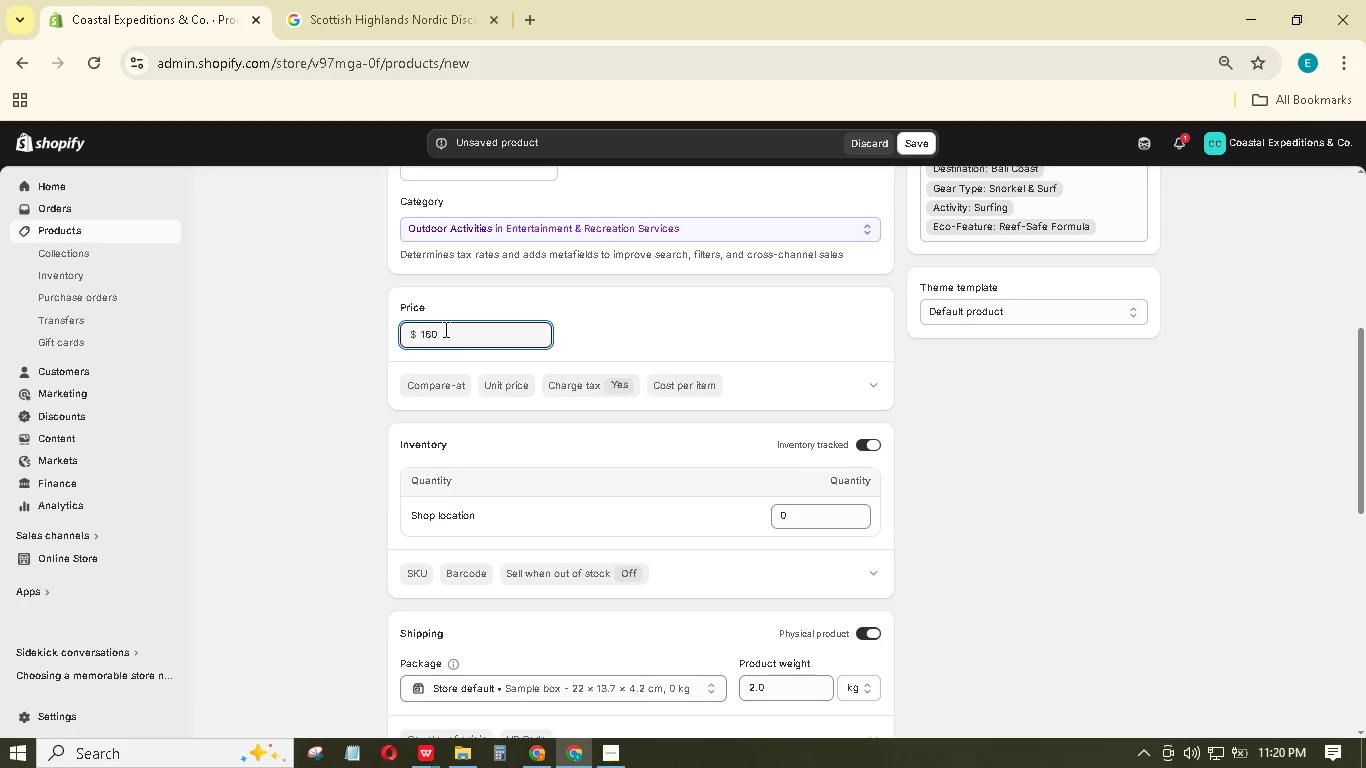 
mouse_move([451, 707])
 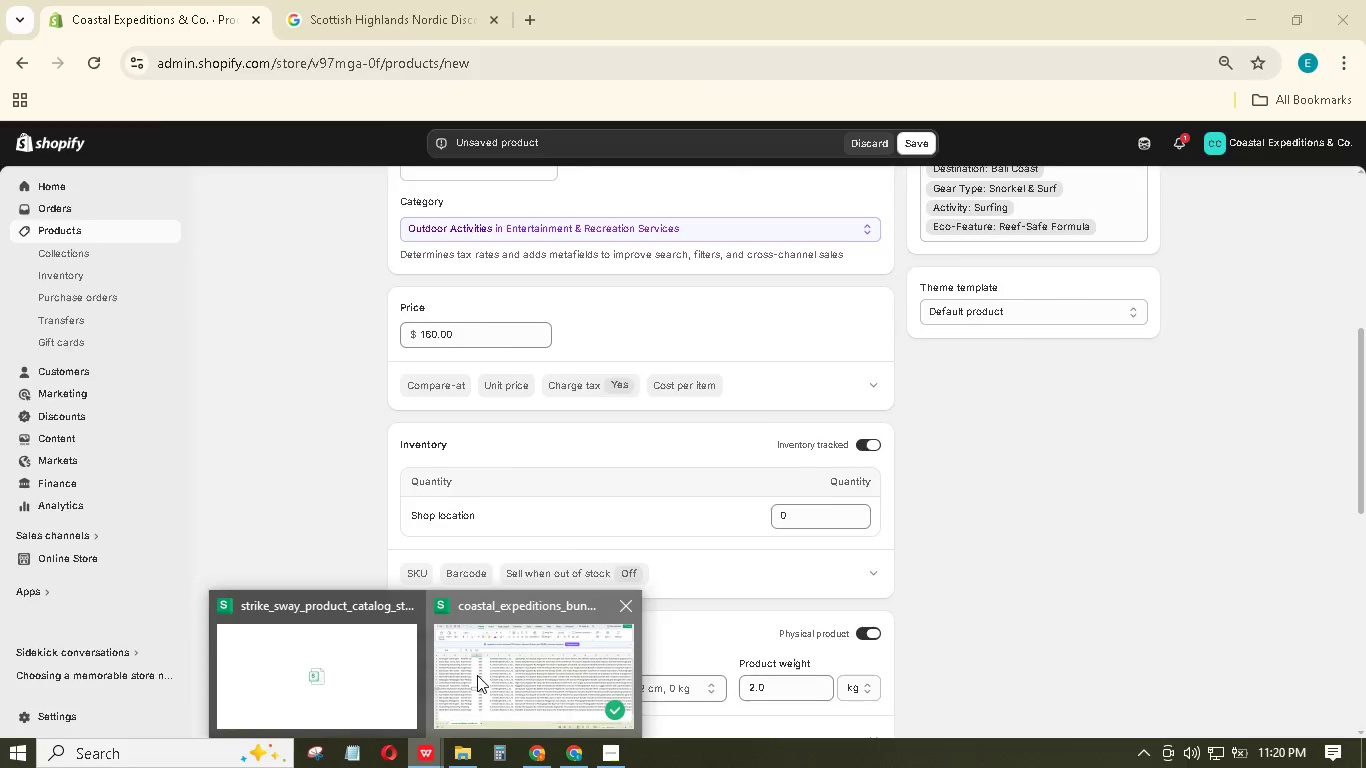 
left_click([477, 675])
 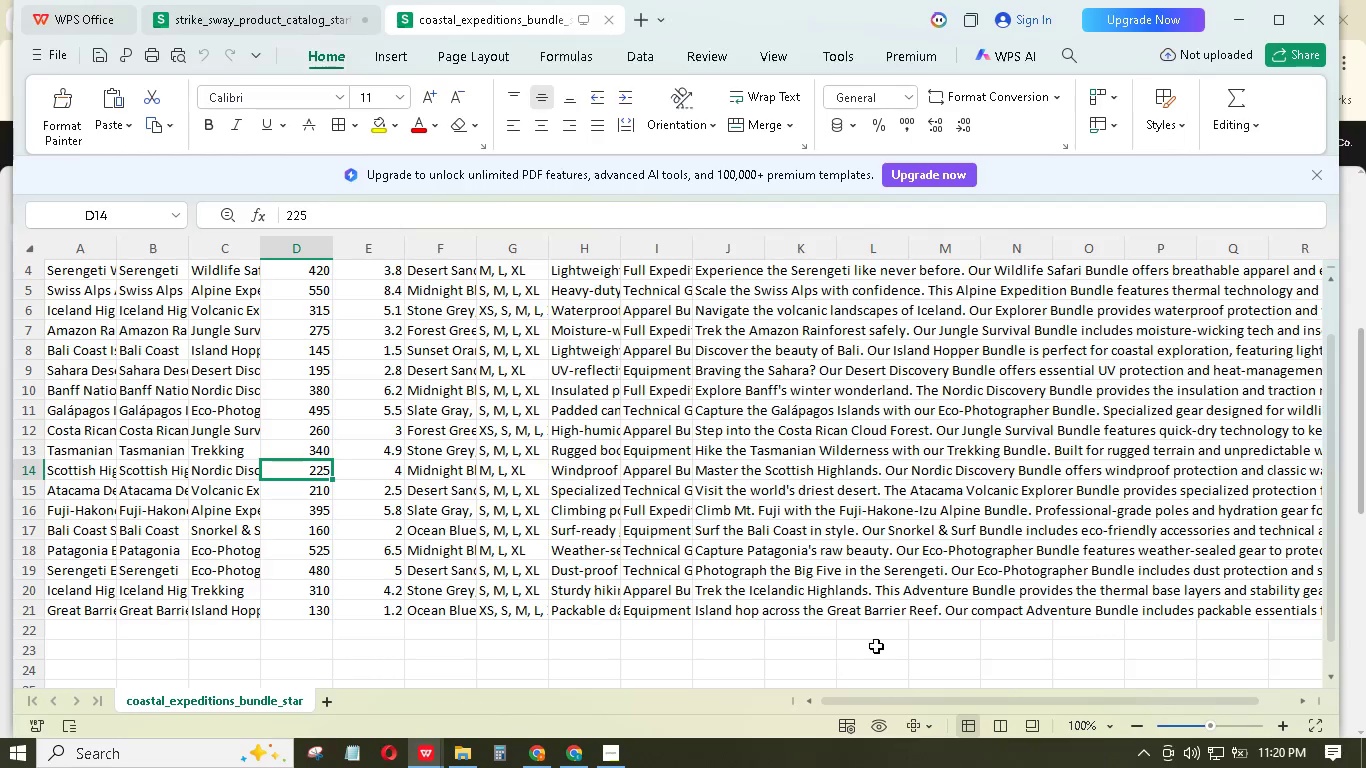 
left_click_drag(start_coordinate=[856, 697], to_coordinate=[1102, 705])
 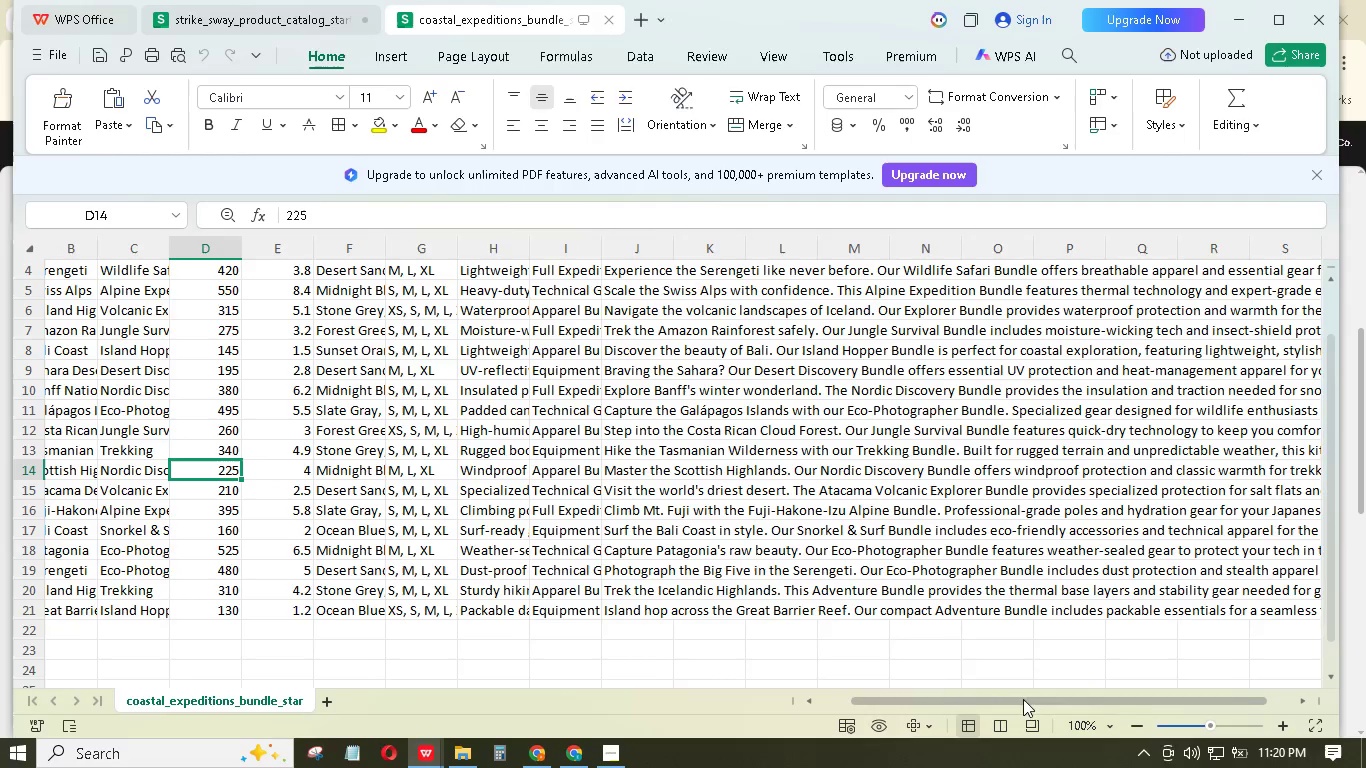 
left_click_drag(start_coordinate=[1024, 699], to_coordinate=[811, 712])
 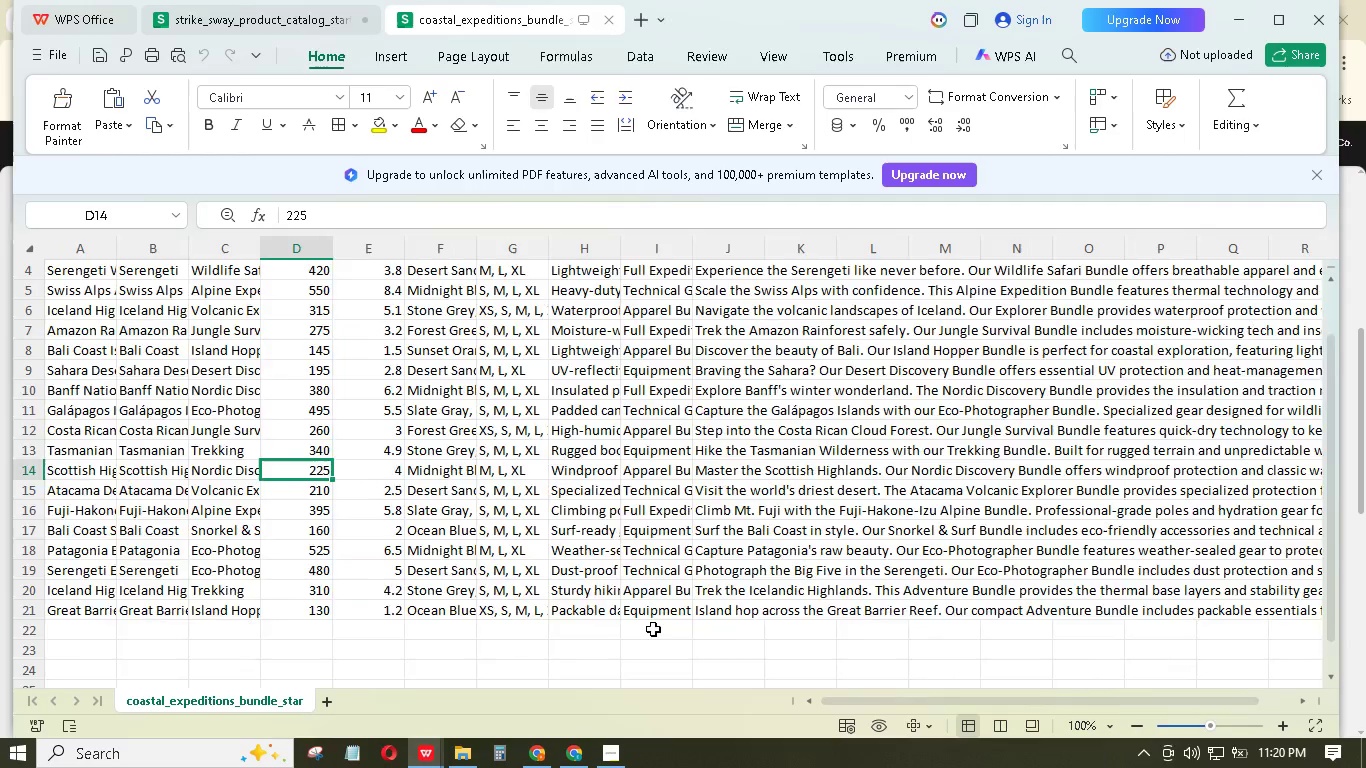 
scroll: coordinate [653, 626], scroll_direction: up, amount: 10.0
 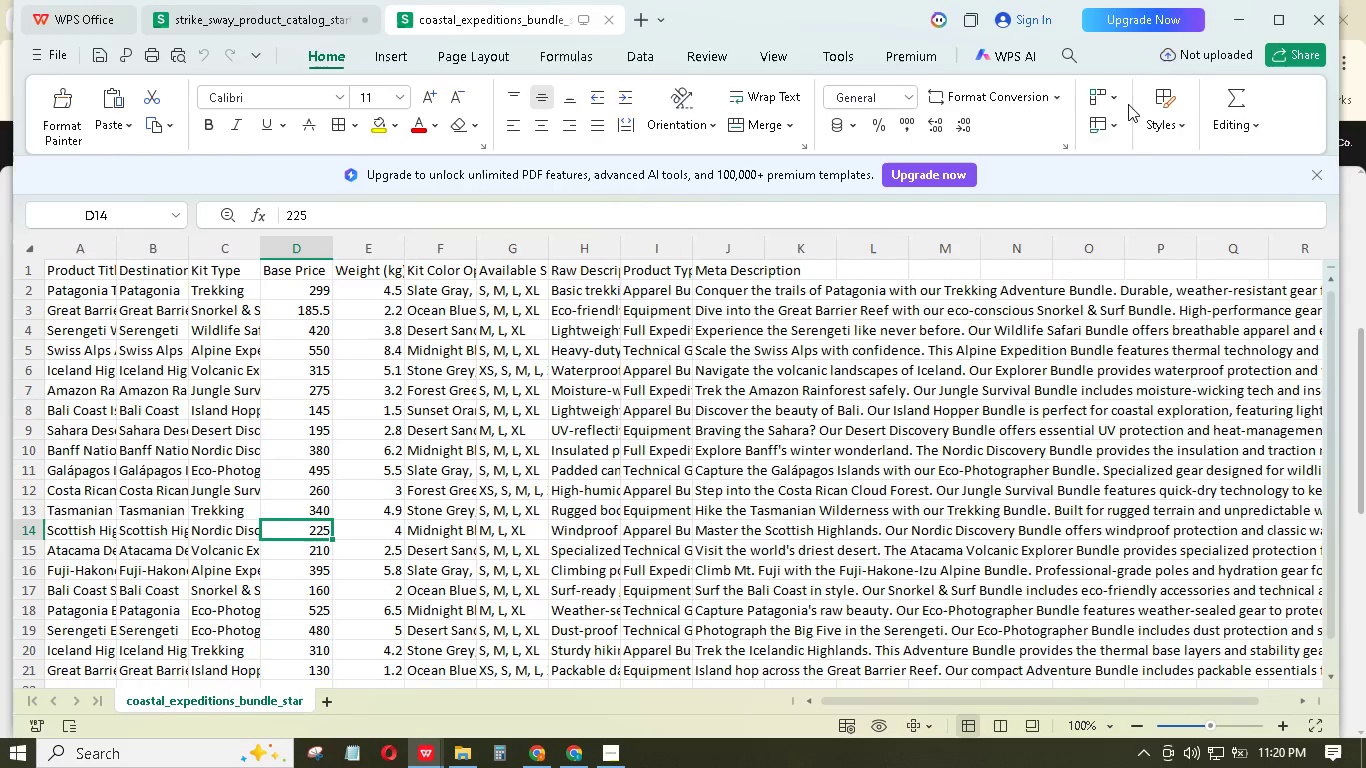 
left_click([1227, 8])
 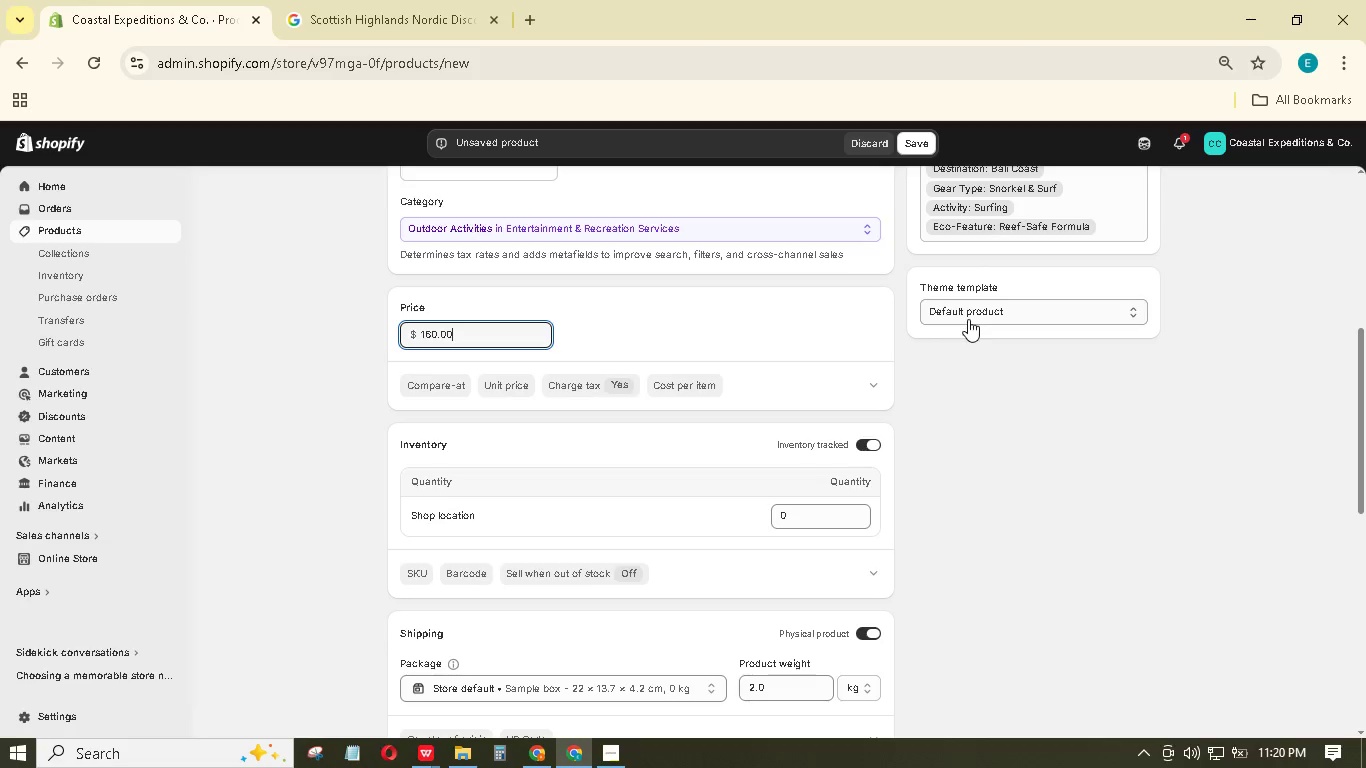 
left_click_drag(start_coordinate=[811, 517], to_coordinate=[755, 510])
 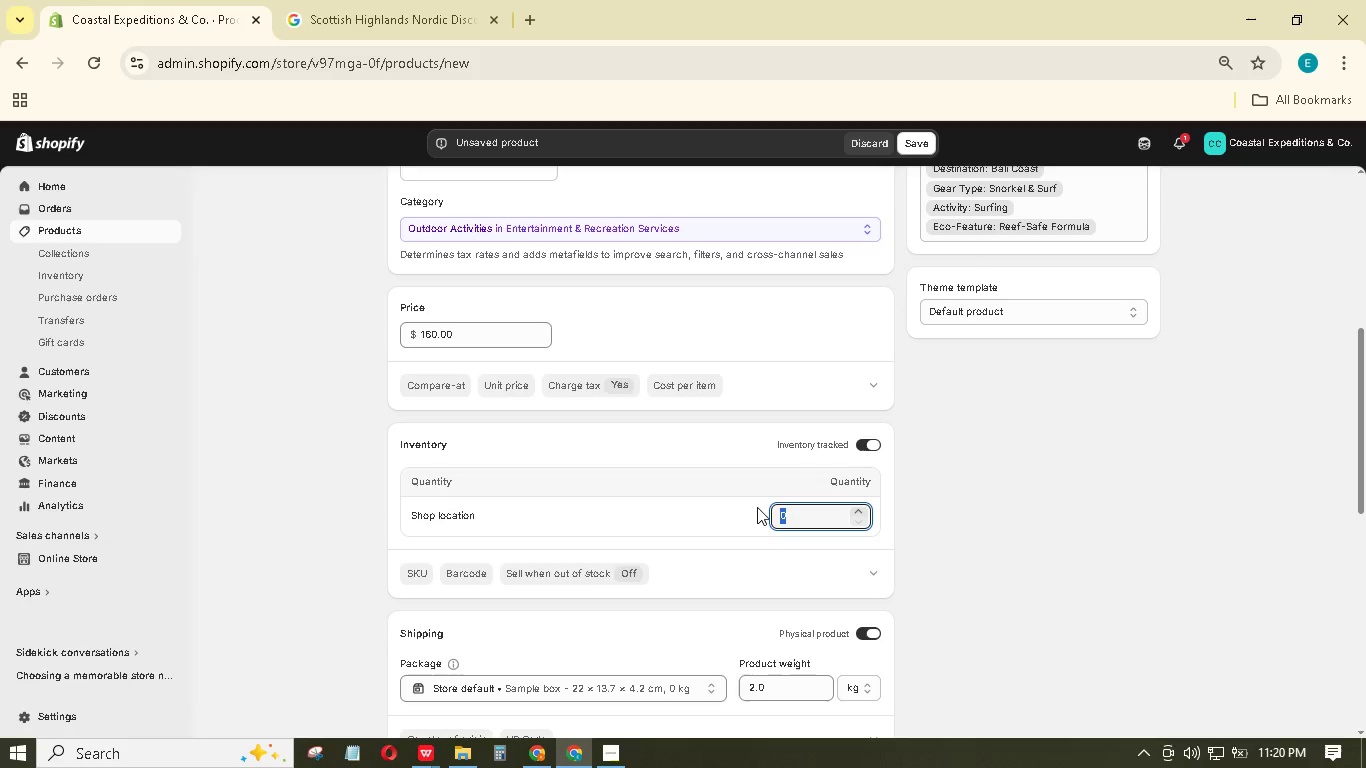 
key(Numpad1)
 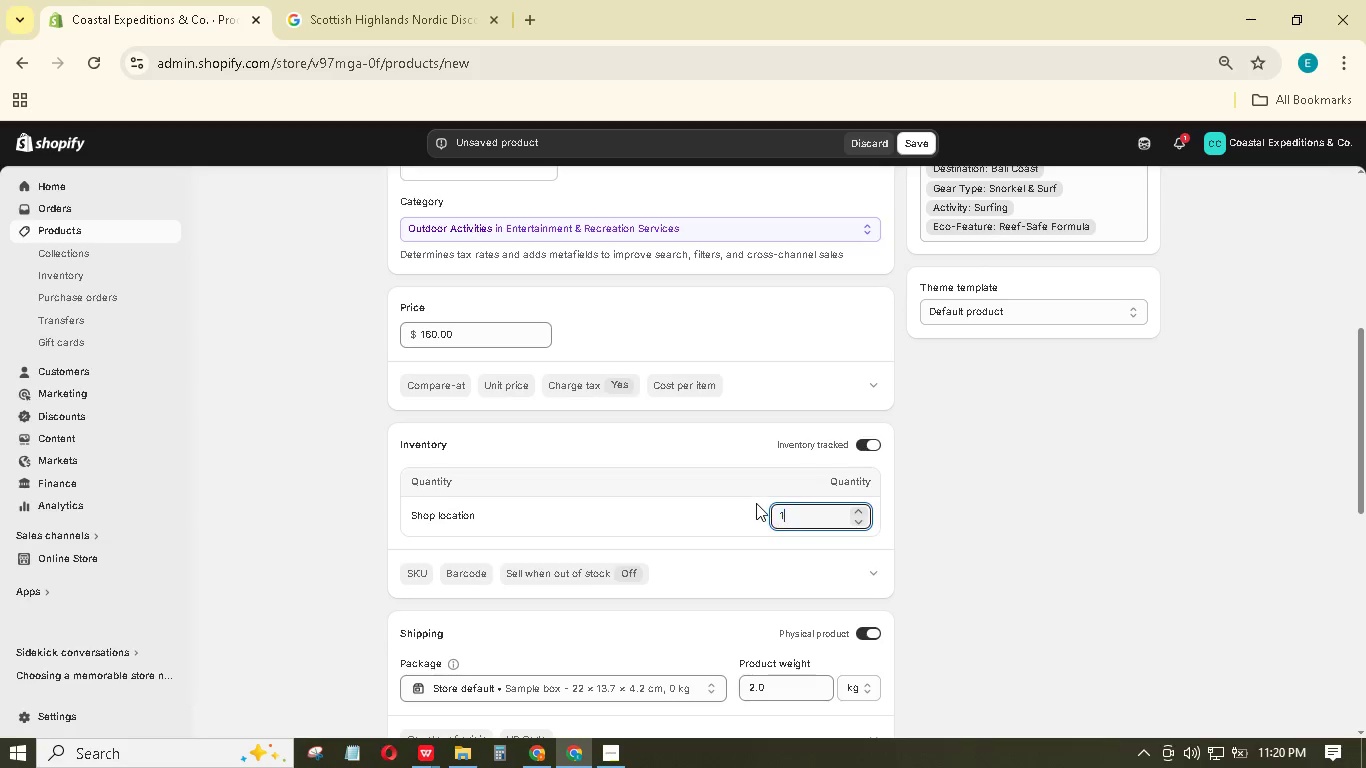 
key(Numpad0)
 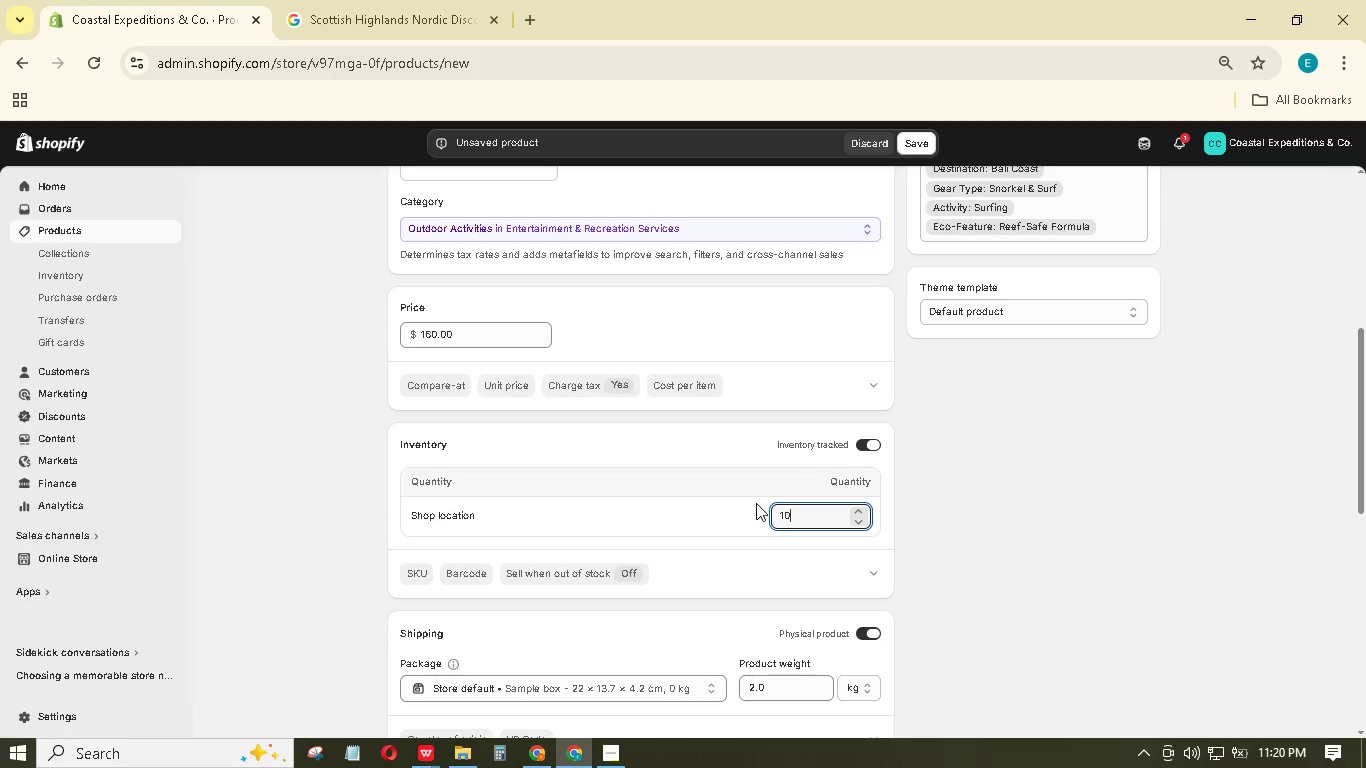 
key(Numpad0)
 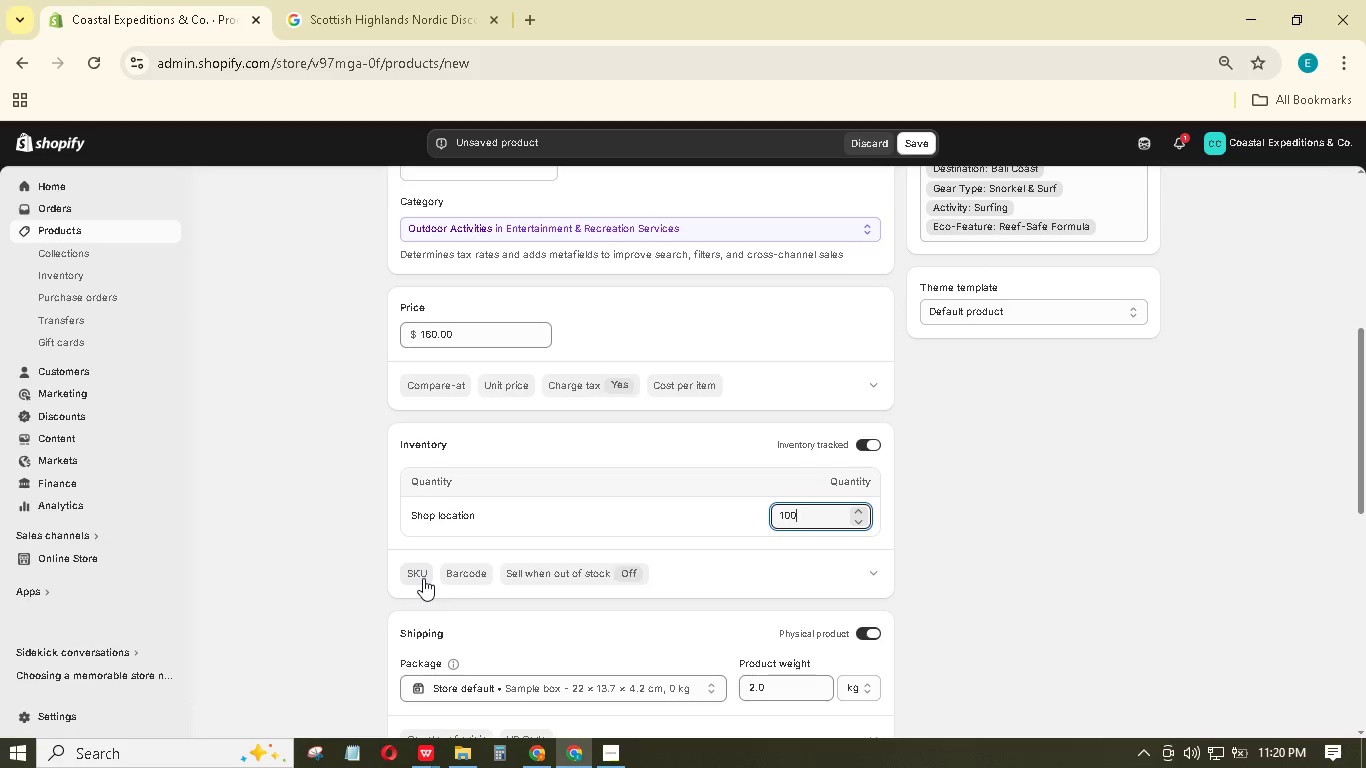 
scroll: coordinate [425, 574], scroll_direction: down, amount: 5.0
 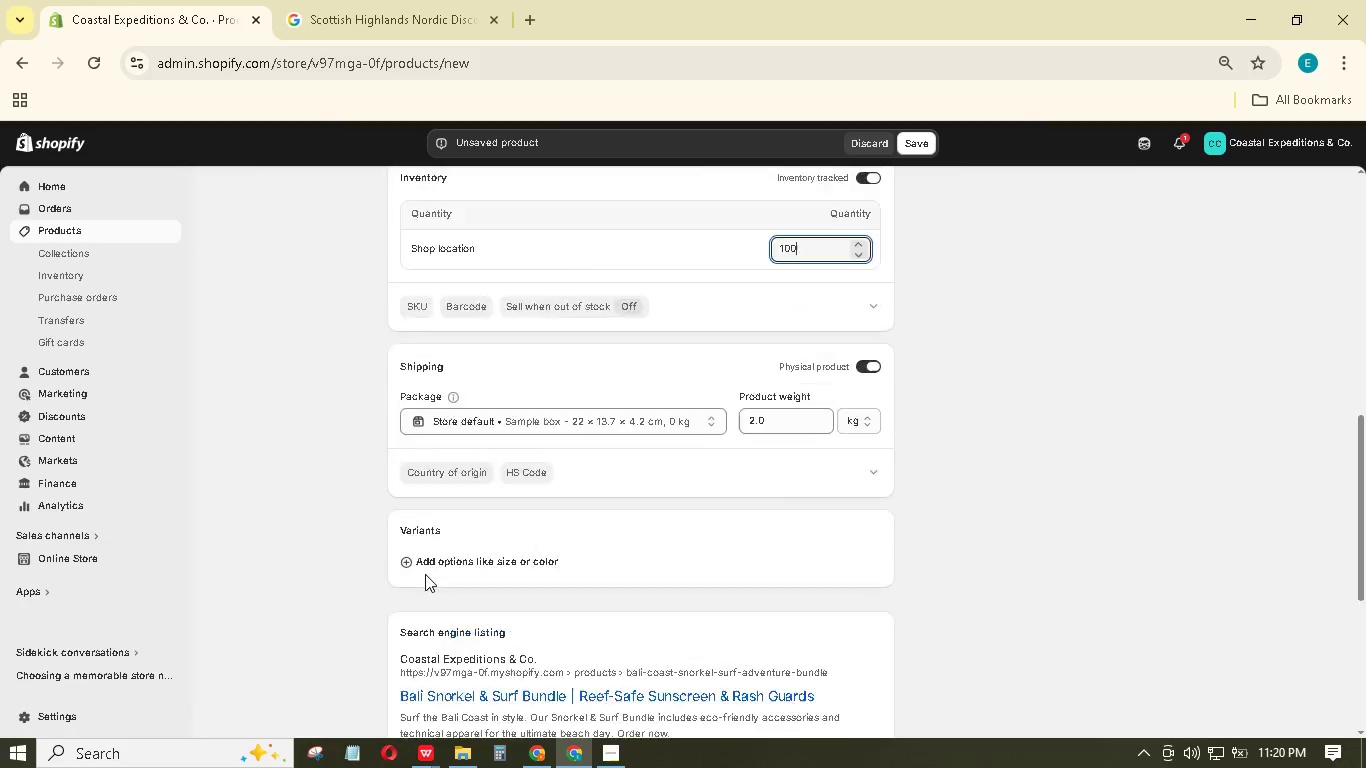 
scroll: coordinate [425, 574], scroll_direction: up, amount: 3.0
 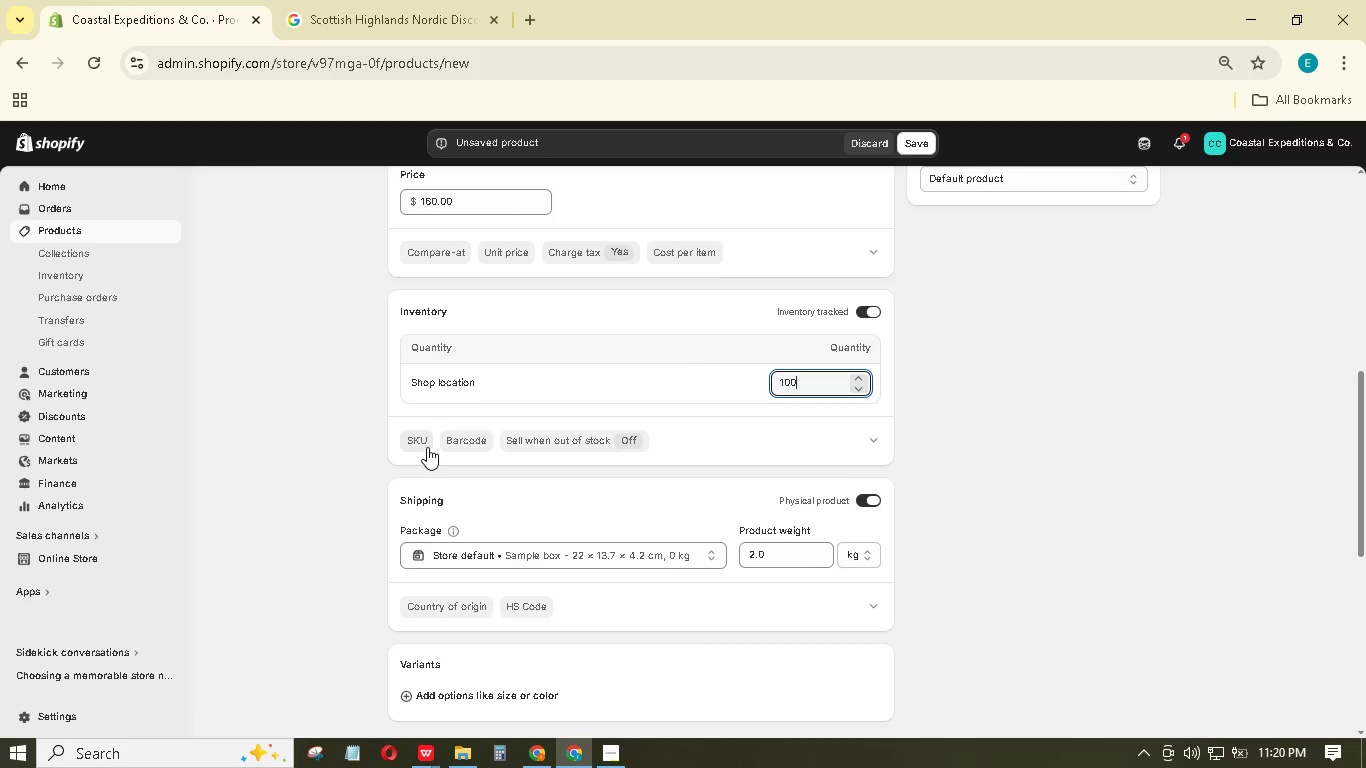 
left_click([426, 445])
 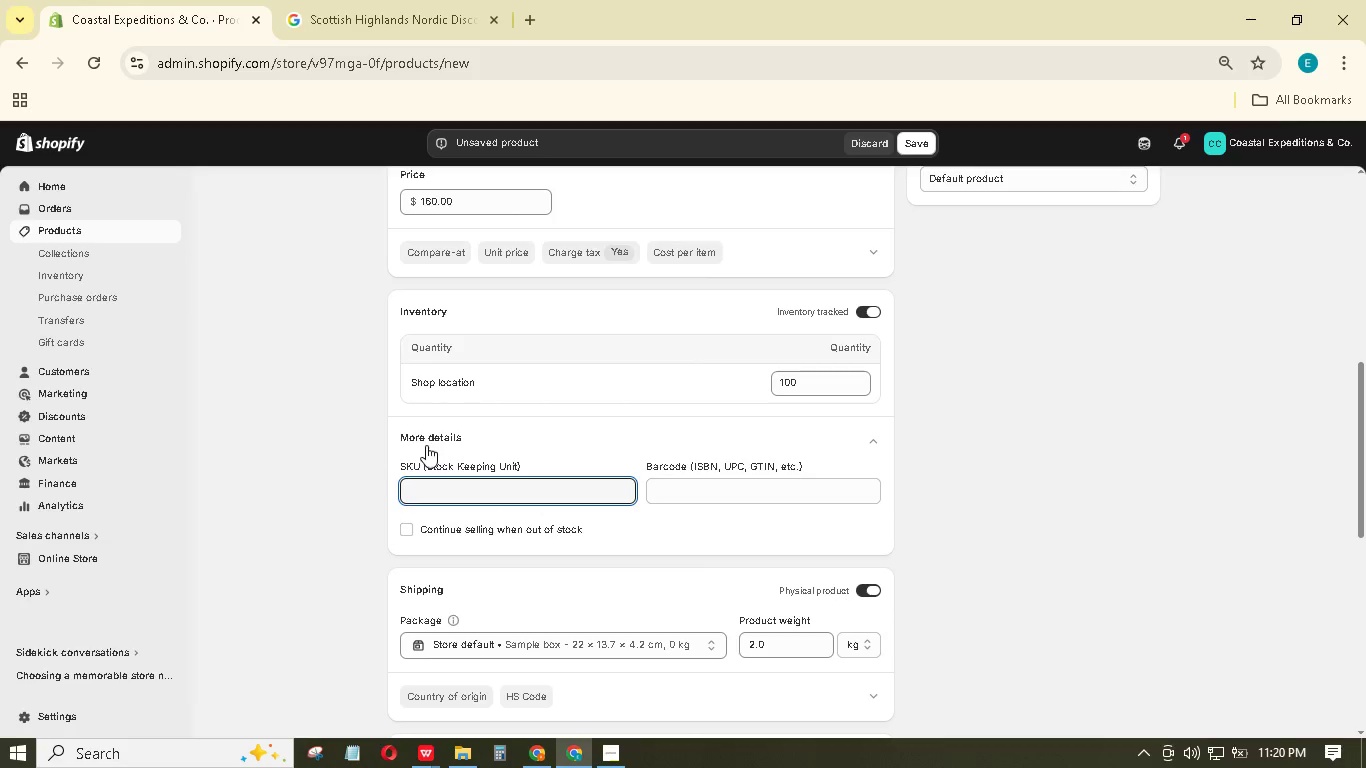 
wait(10.5)
 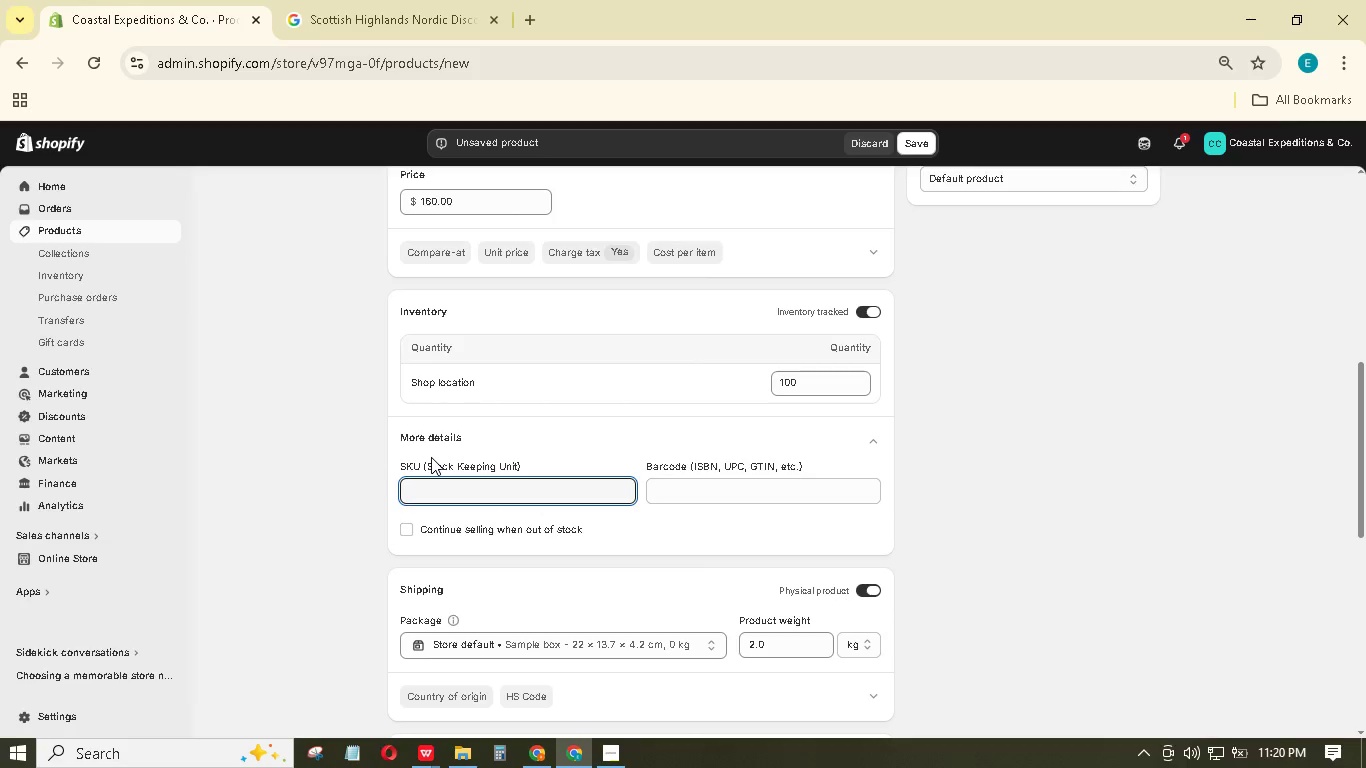 
type(BAL-SINK)
 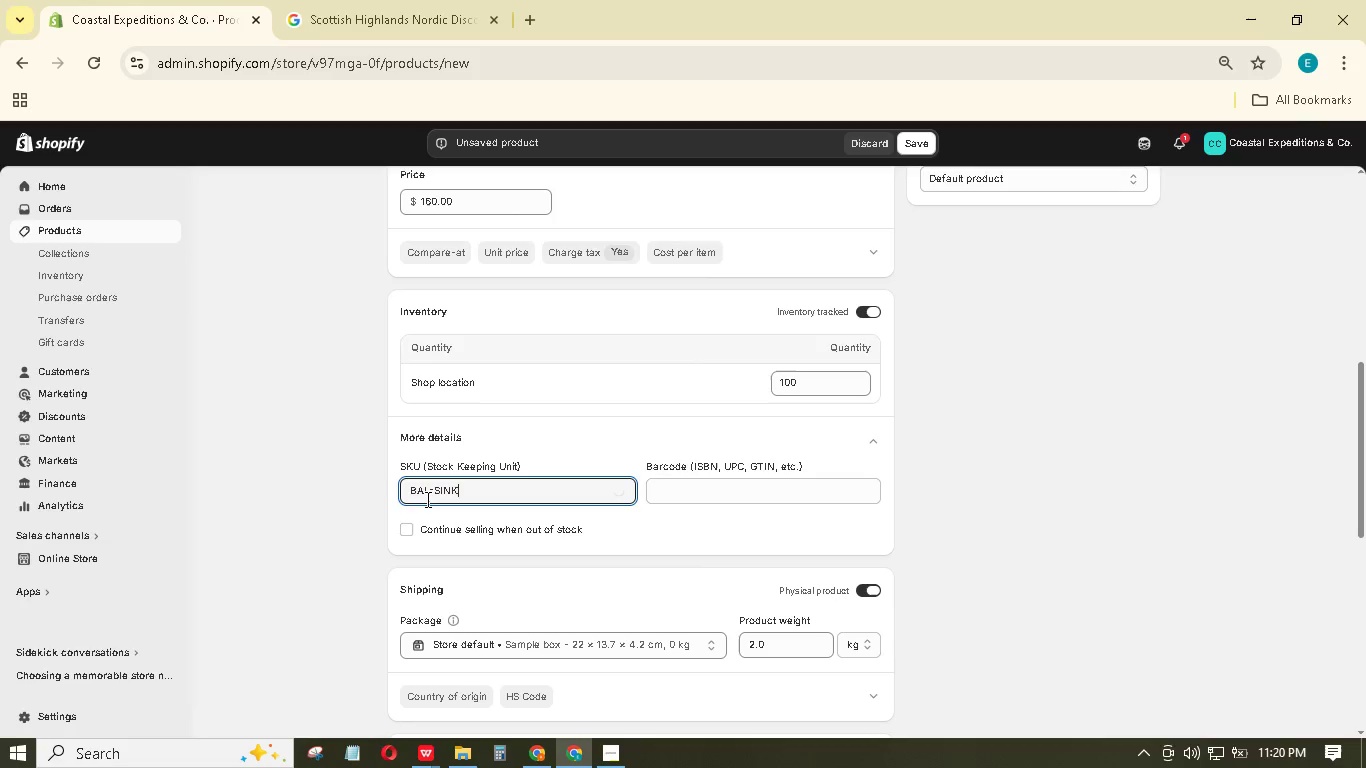 
scroll: coordinate [787, 603], scroll_direction: down, amount: 6.0
 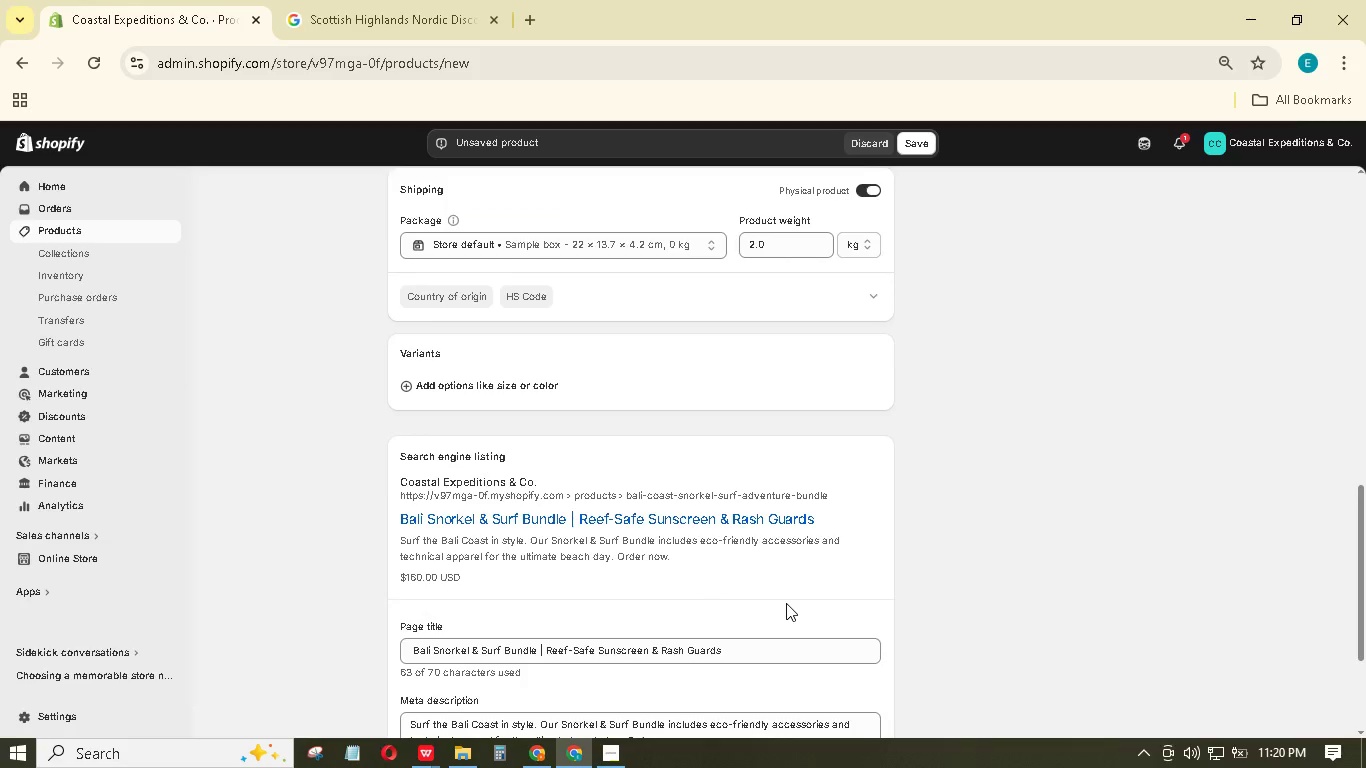 
scroll: coordinate [788, 589], scroll_direction: up, amount: 8.0
 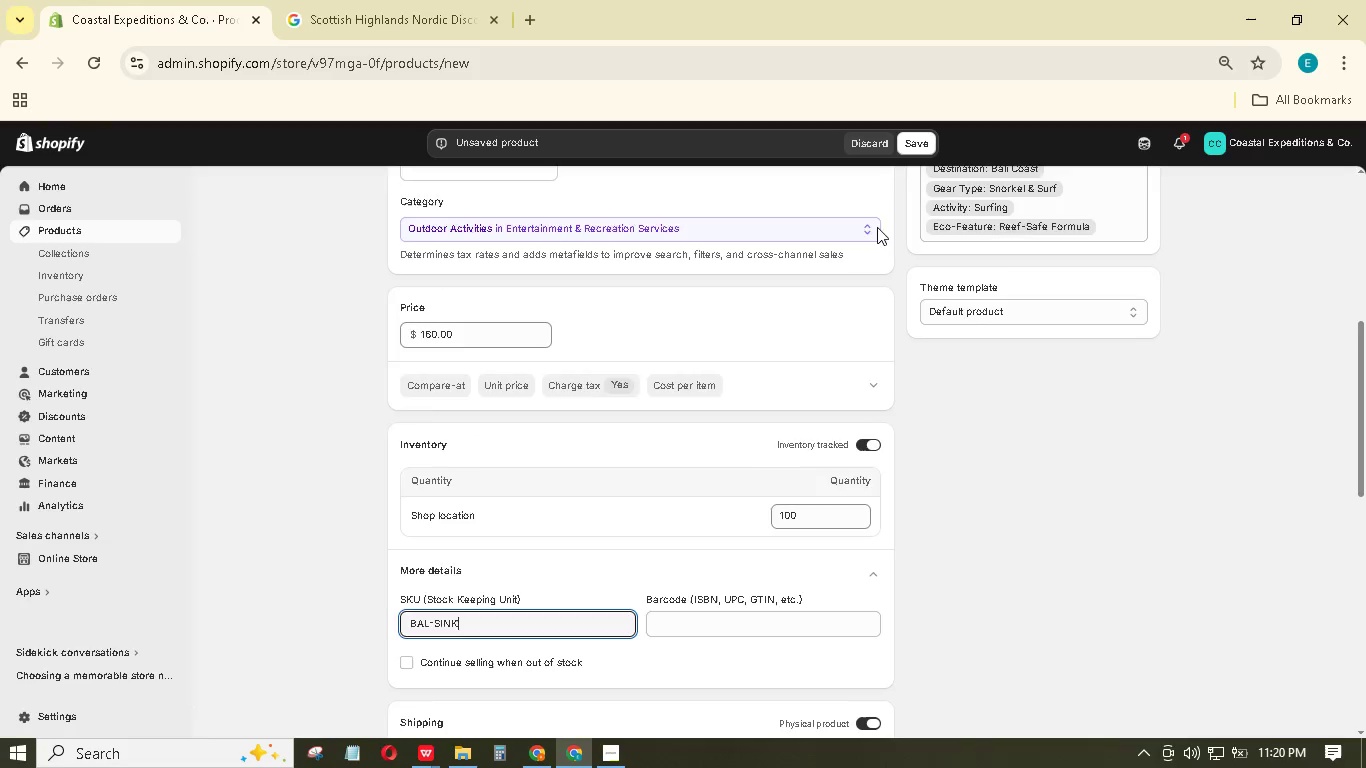 
scroll: coordinate [439, 601], scroll_direction: down, amount: 6.0
 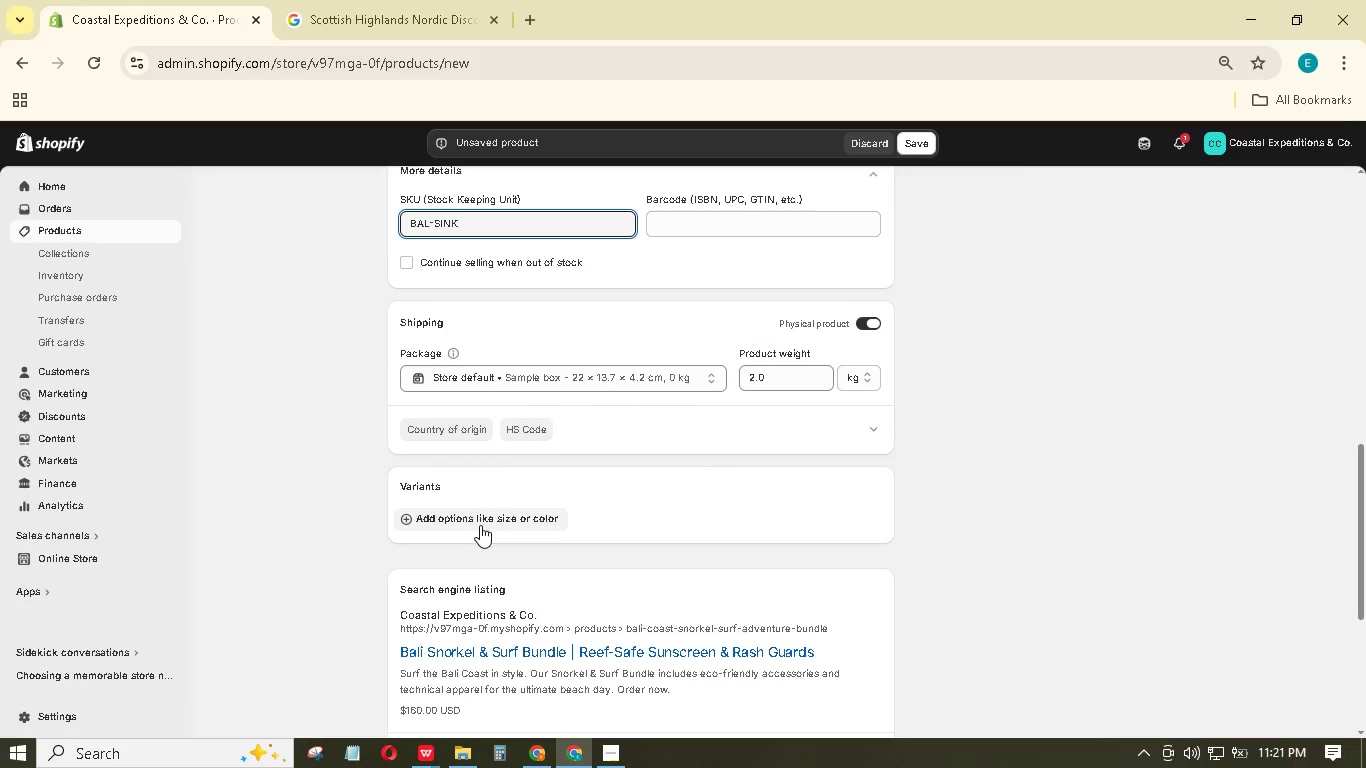 
left_click([481, 523])
 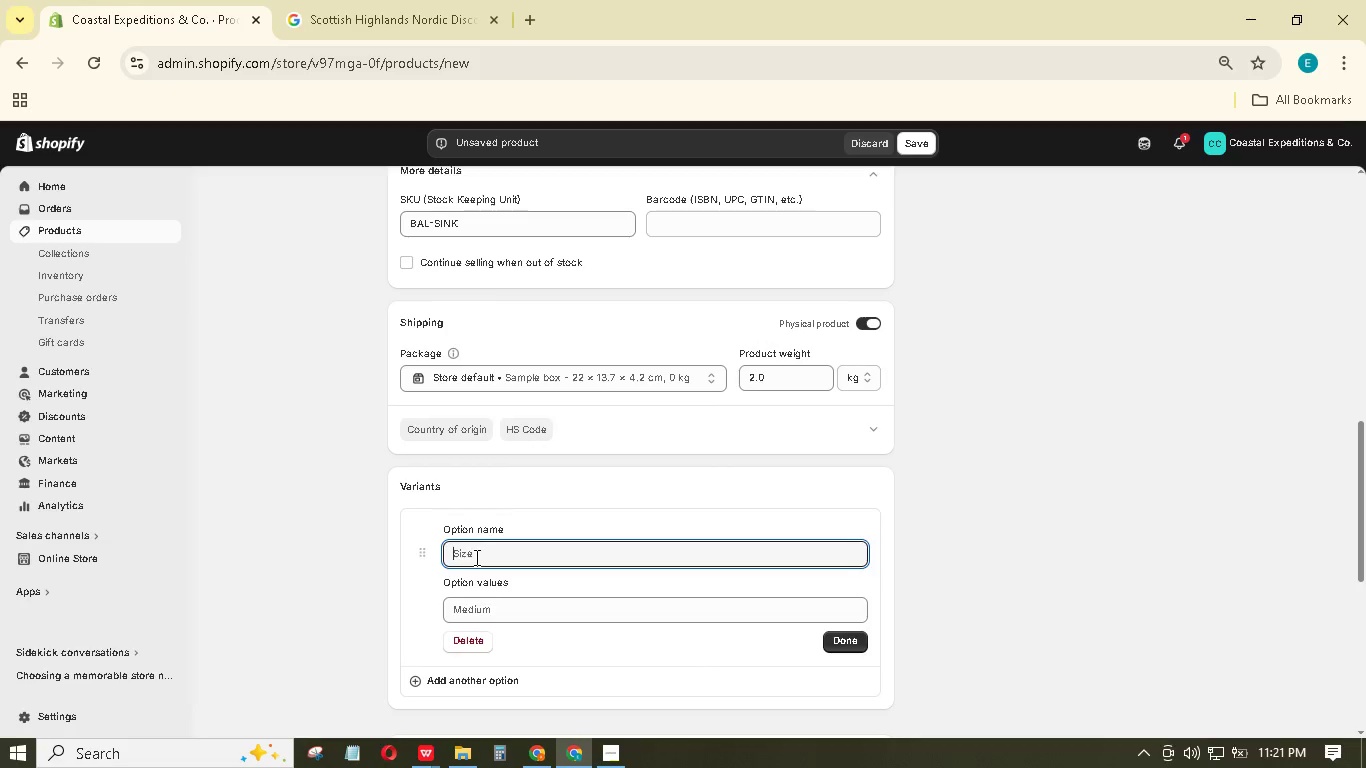 
type(Sie)
 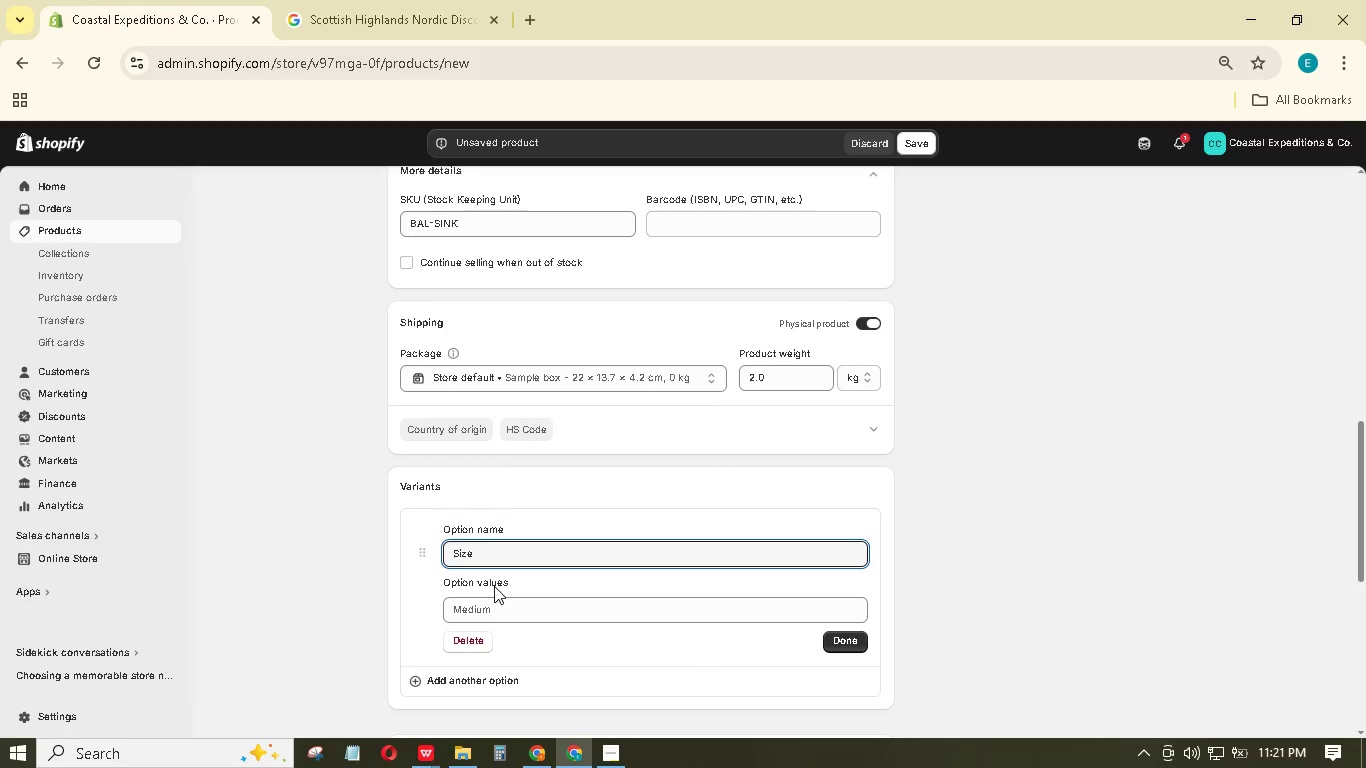 
hold_key(key=Z, duration=0.33)
 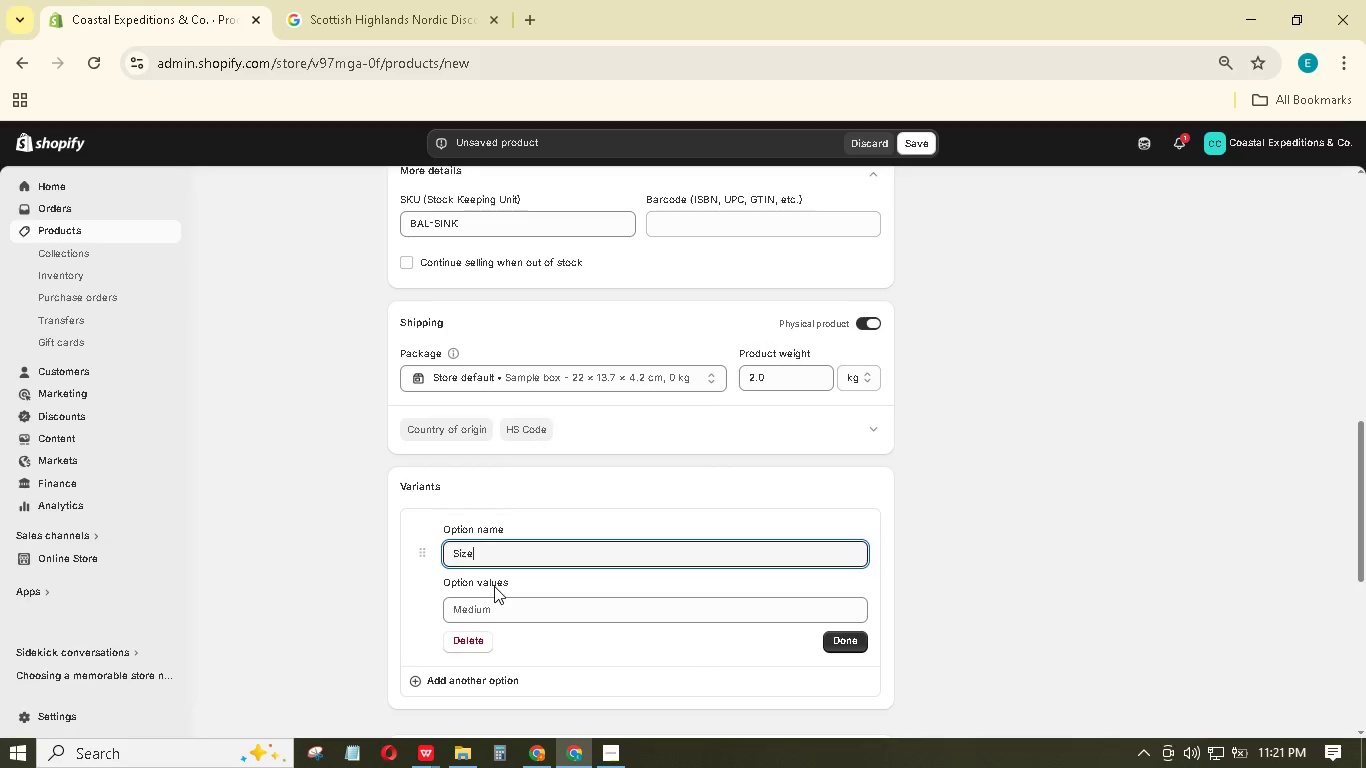 
key(Enter)
 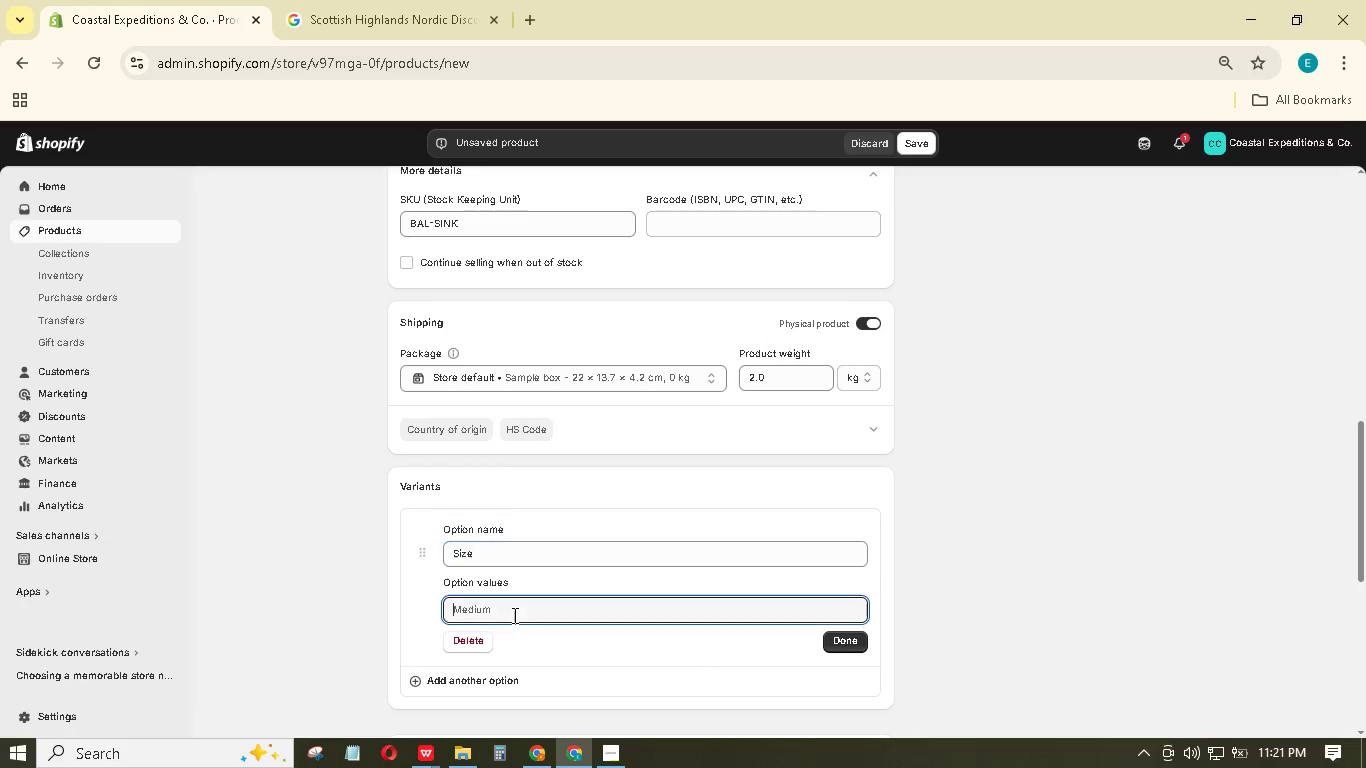 
key(Shift+S)
 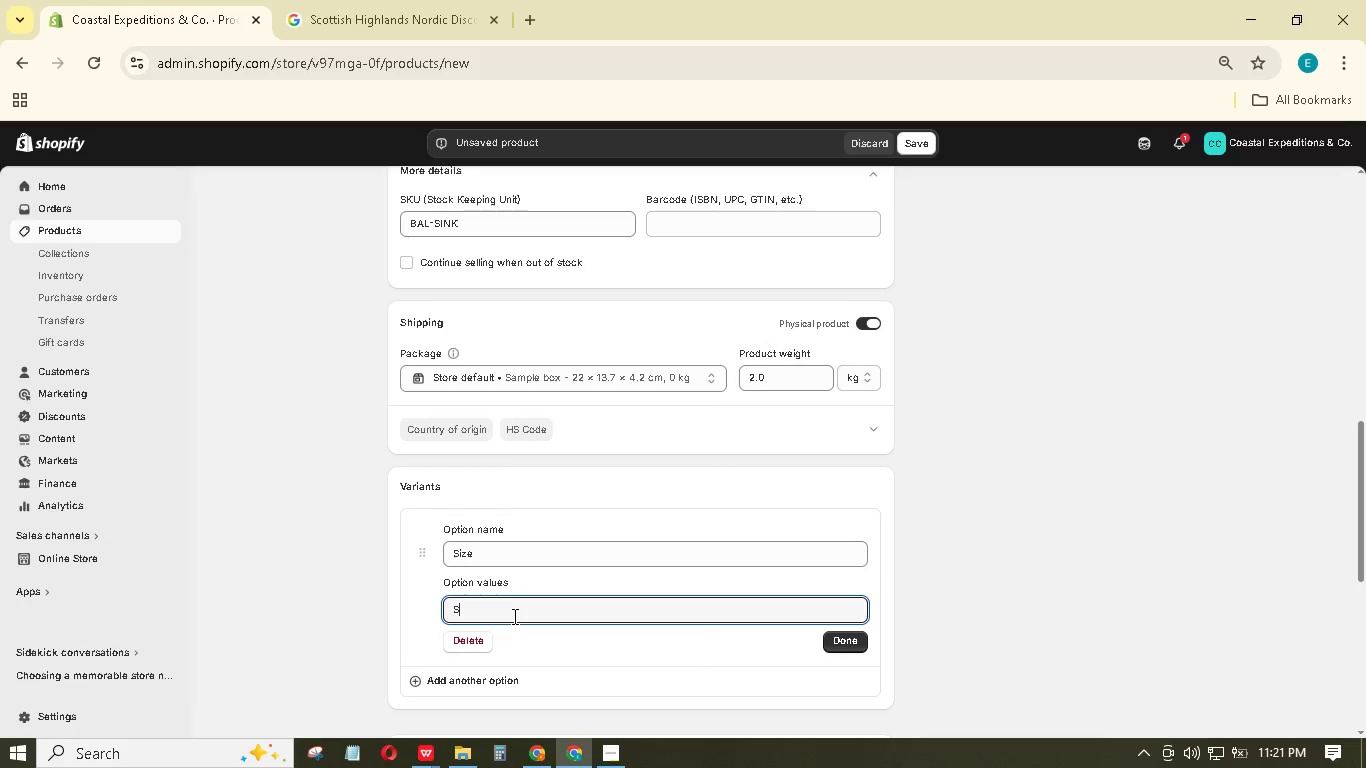 
key(Enter)
 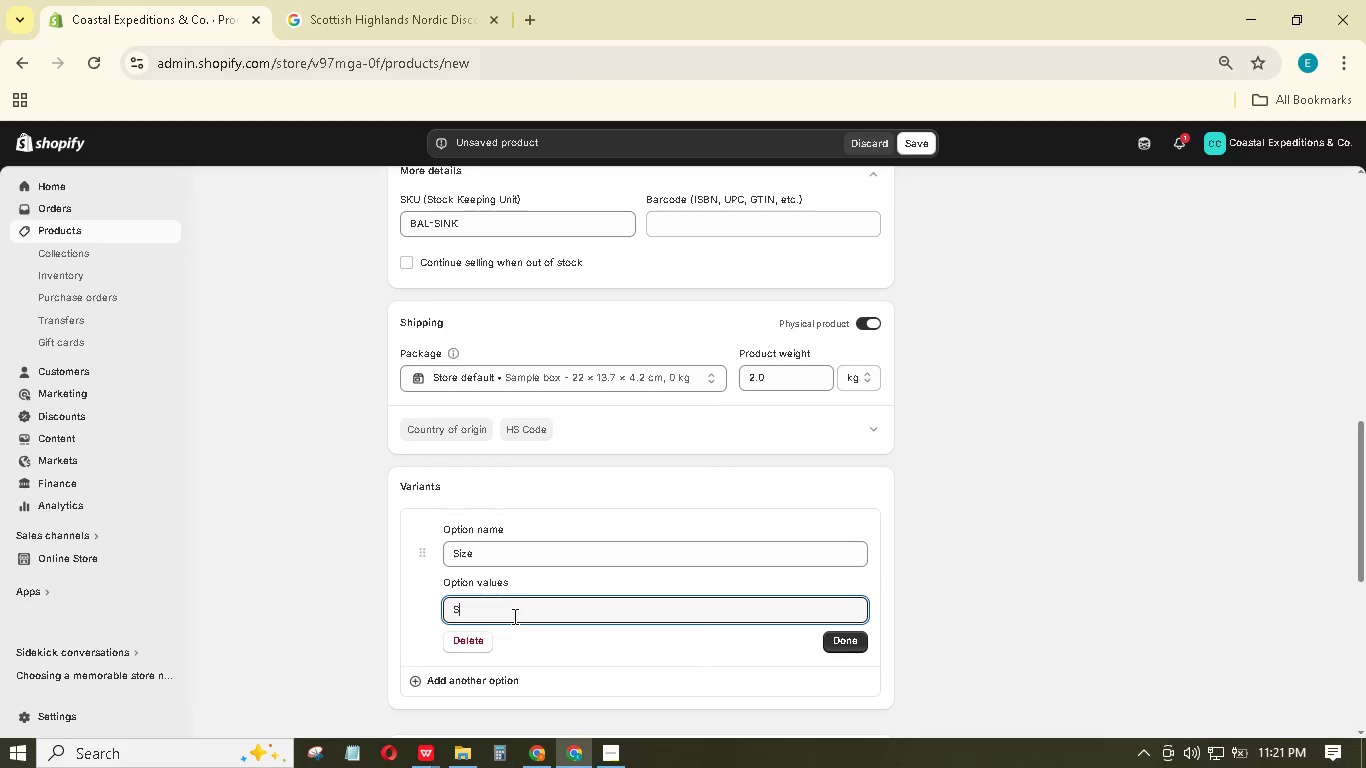 
key(Shift+M)
 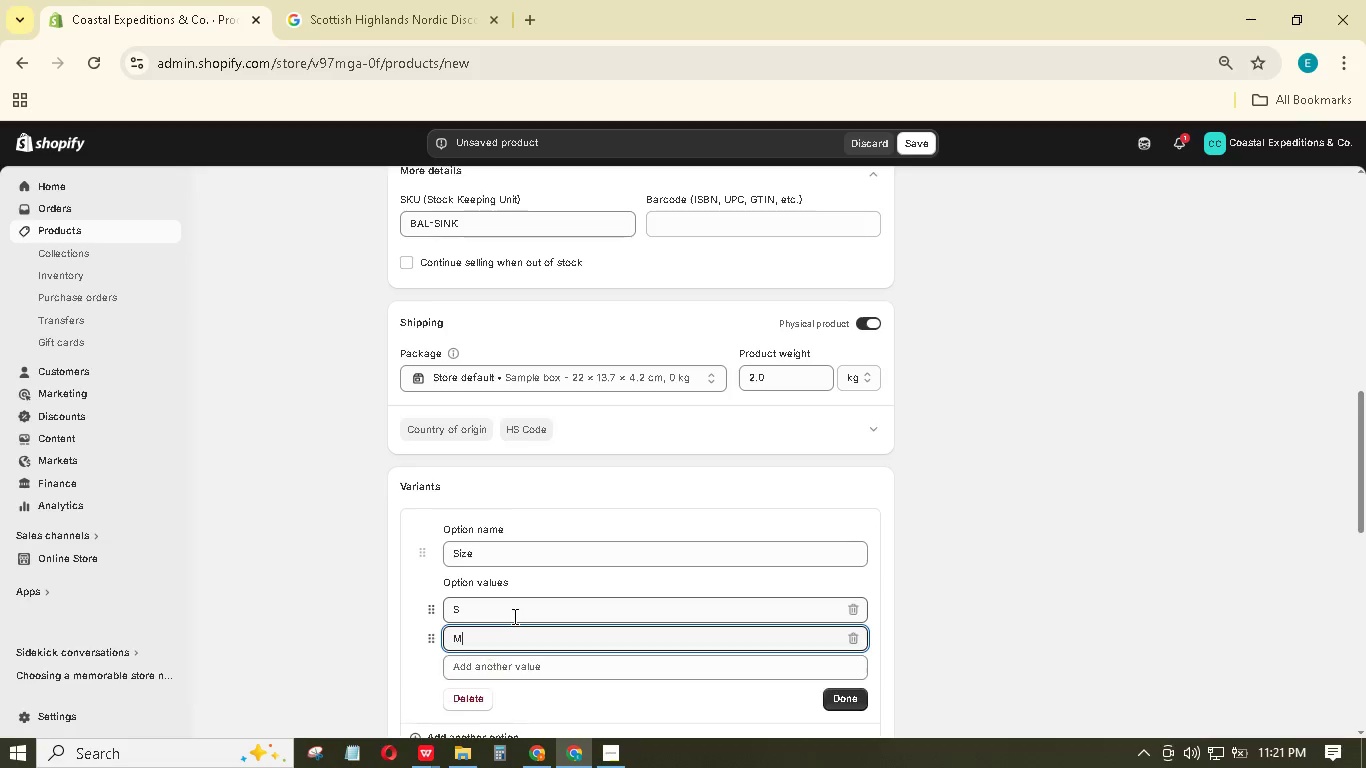 
key(Enter)
 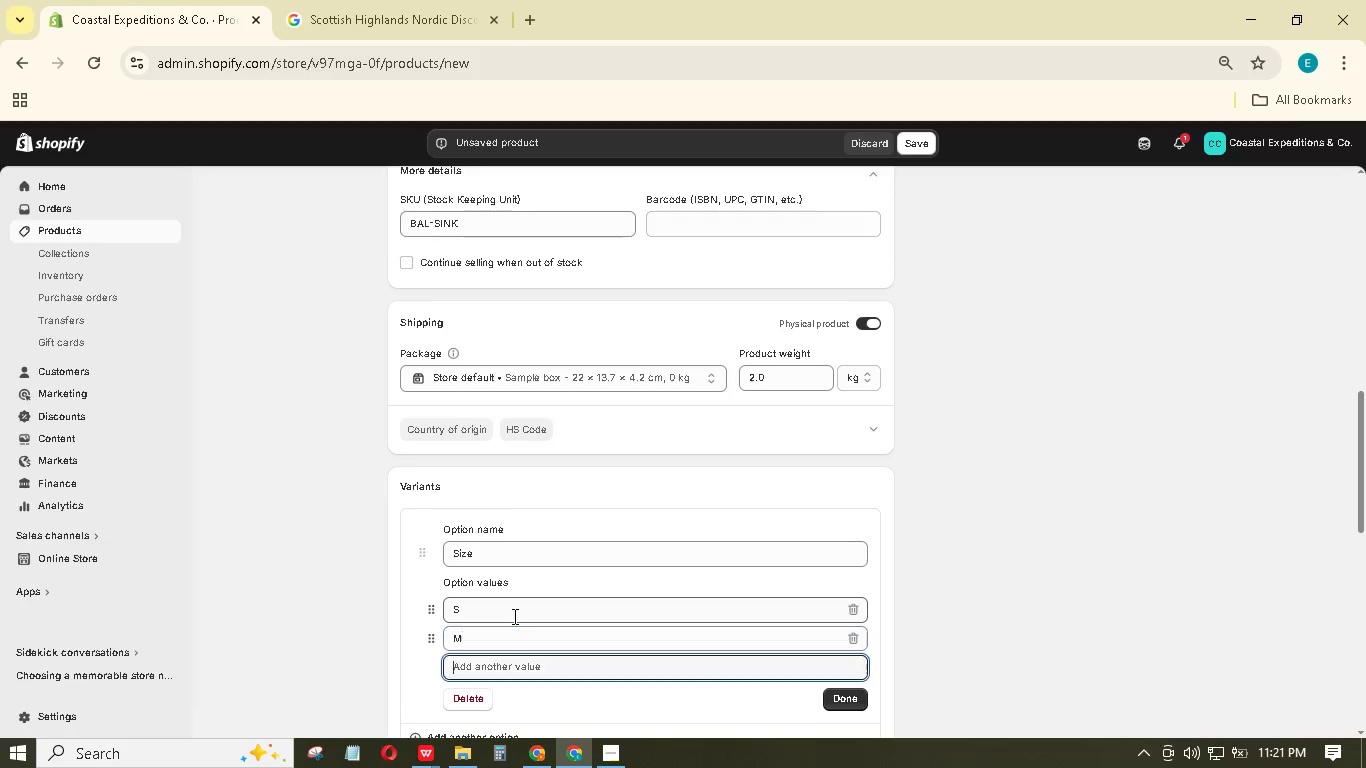 
key(Shift+L)
 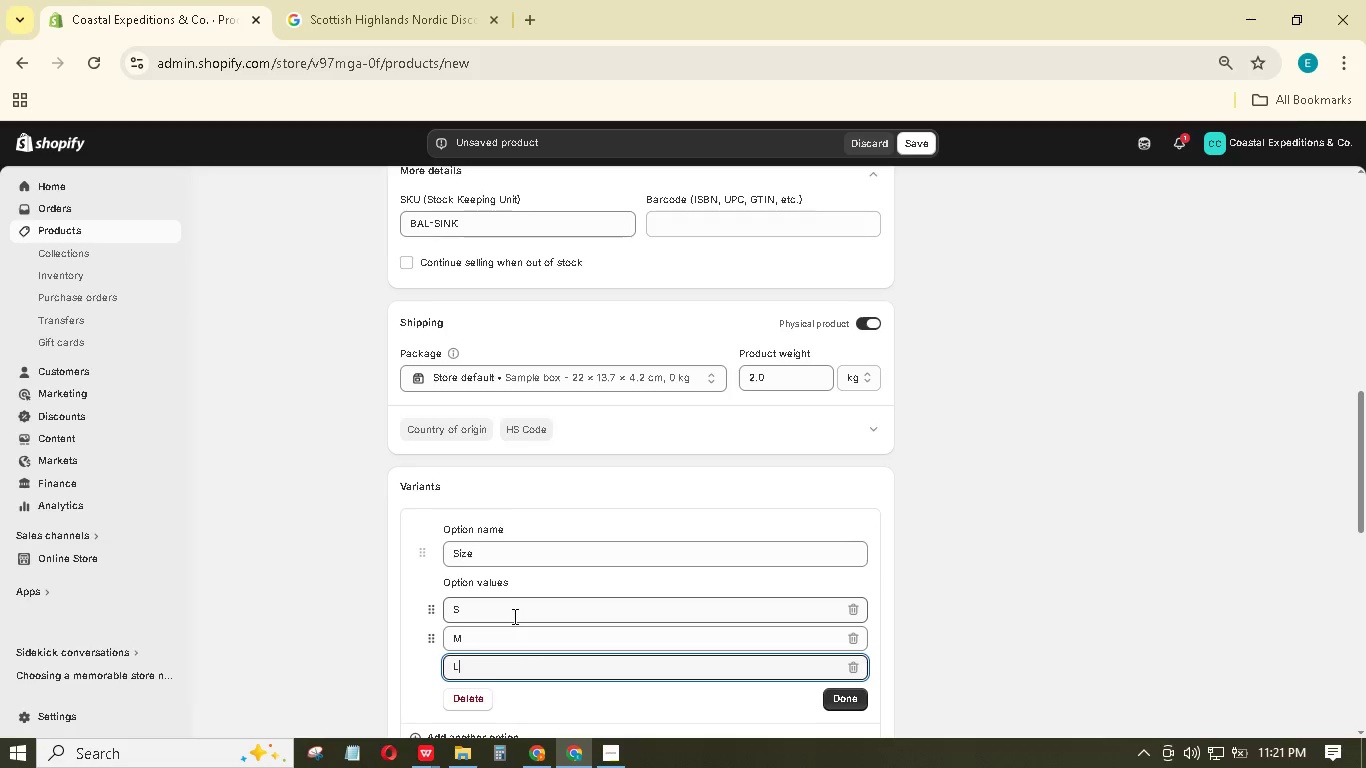 
key(Enter)
 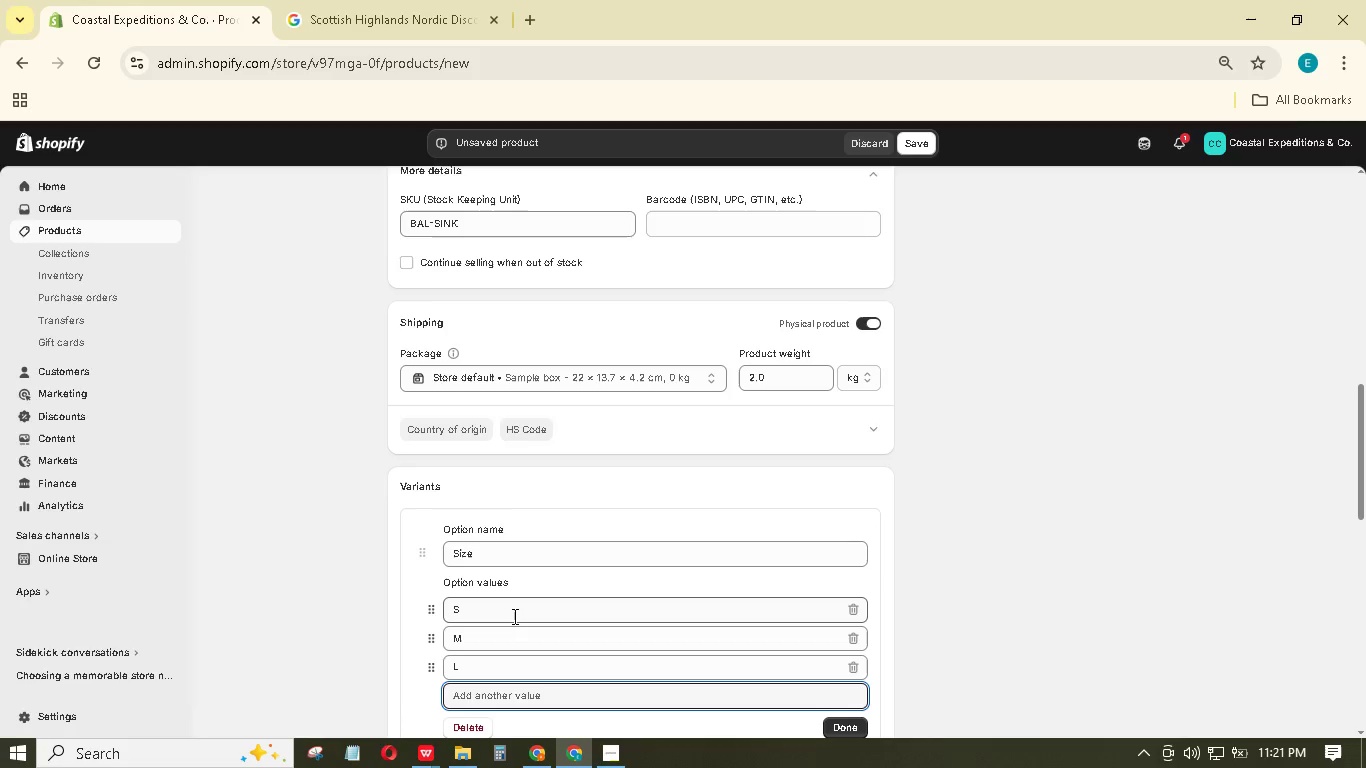 
type(XL)
 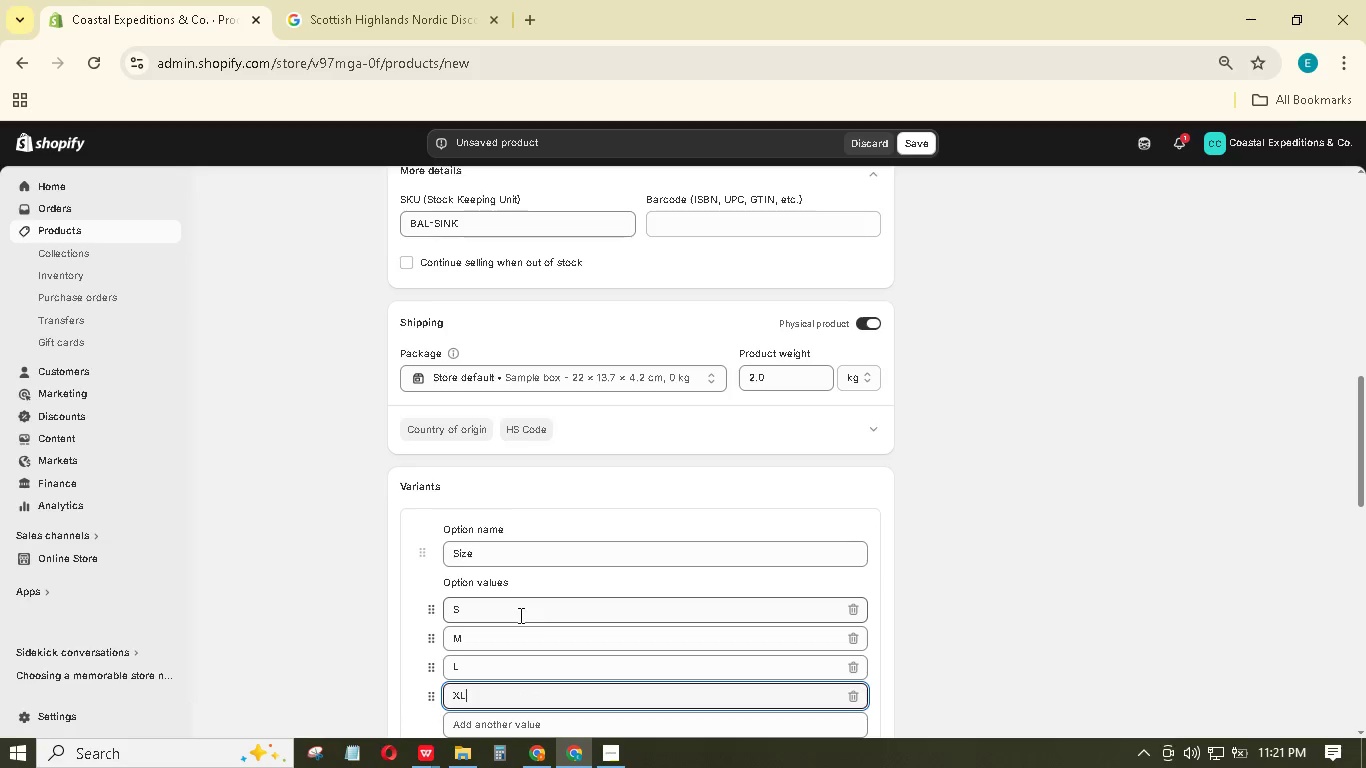 
scroll: coordinate [631, 631], scroll_direction: down, amount: 2.0
 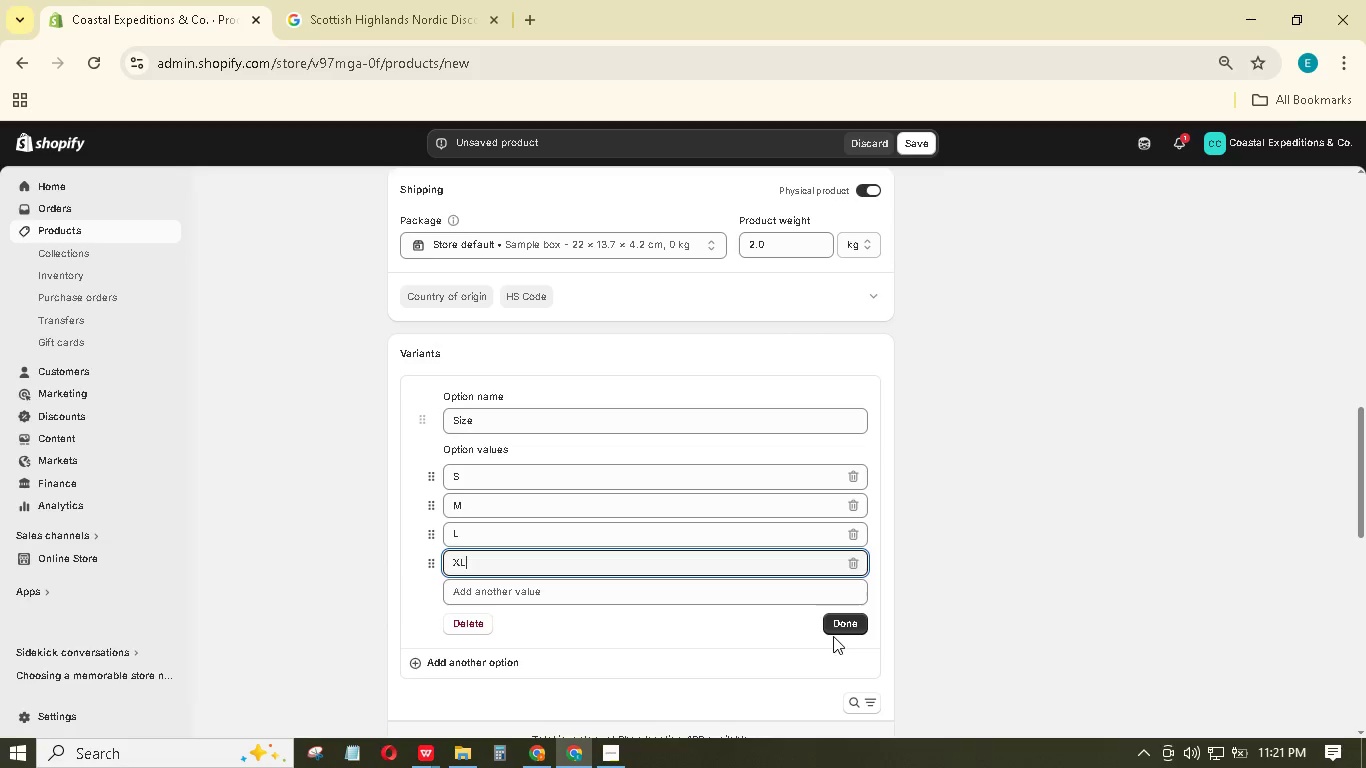 
left_click([845, 624])
 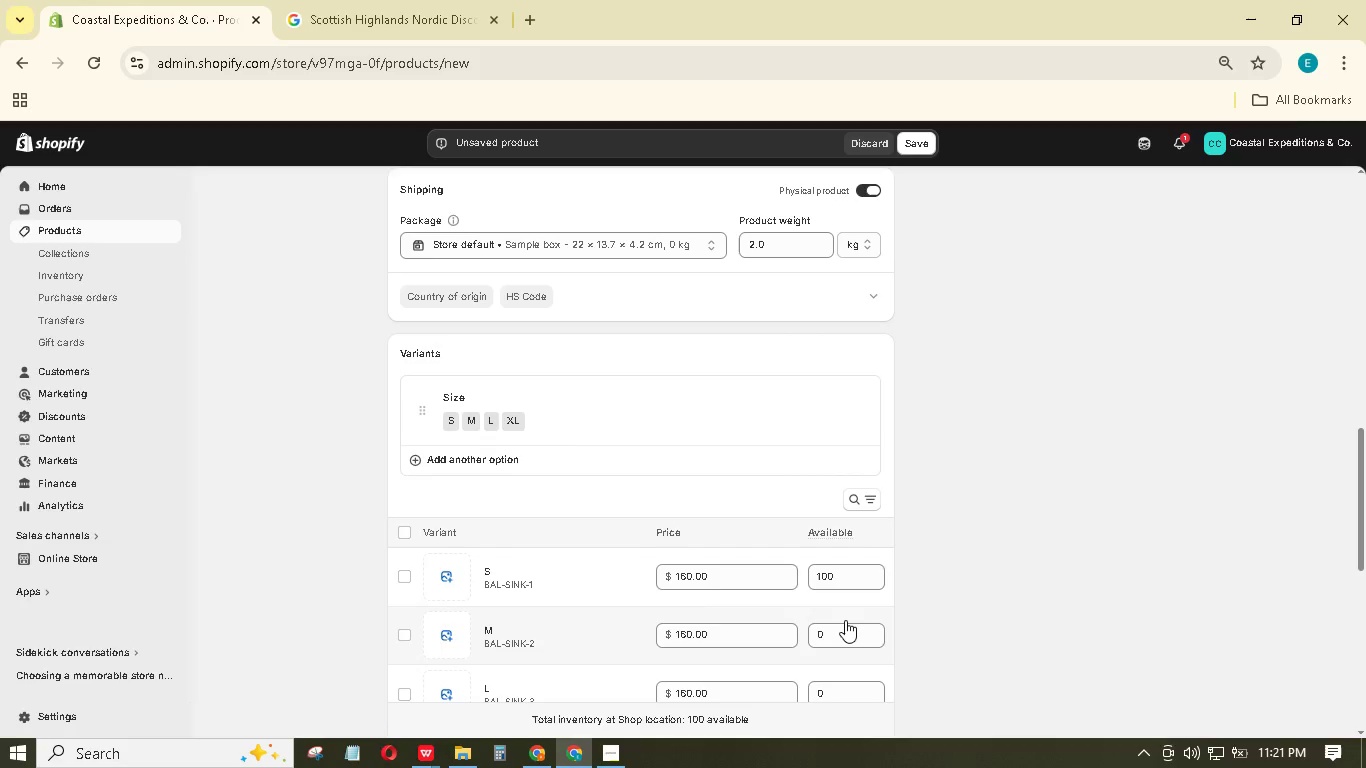 
scroll: coordinate [842, 618], scroll_direction: down, amount: 2.0
 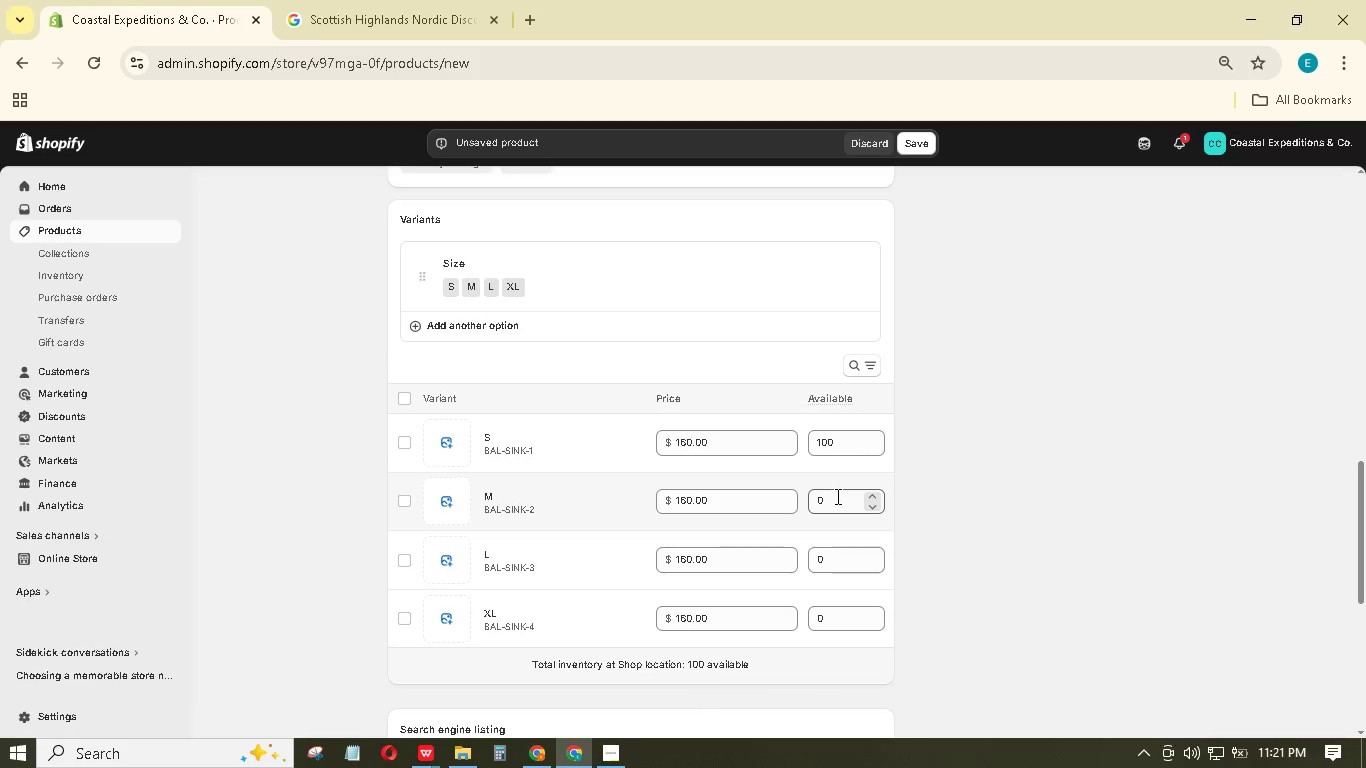 
left_click_drag(start_coordinate=[836, 496], to_coordinate=[815, 492])
 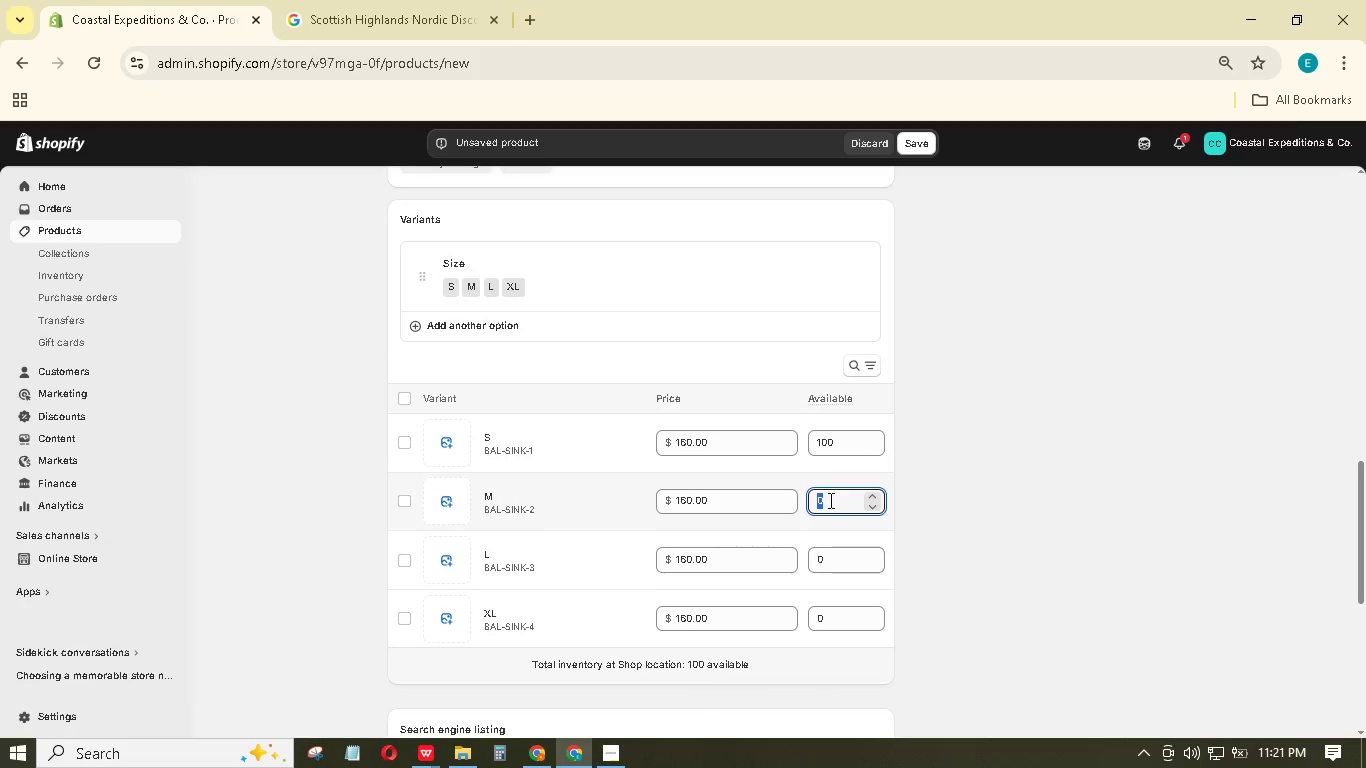 
key(Numpad1)
 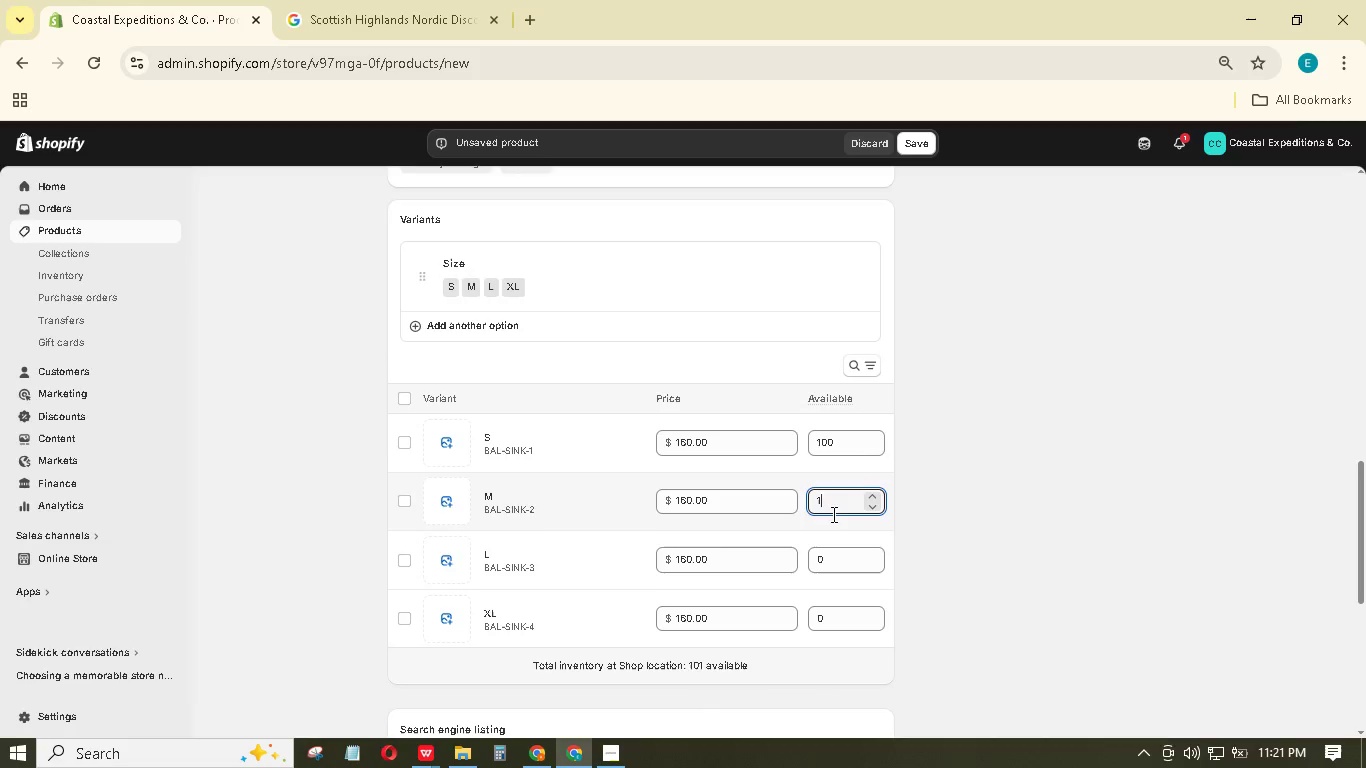 
key(Numpad0)
 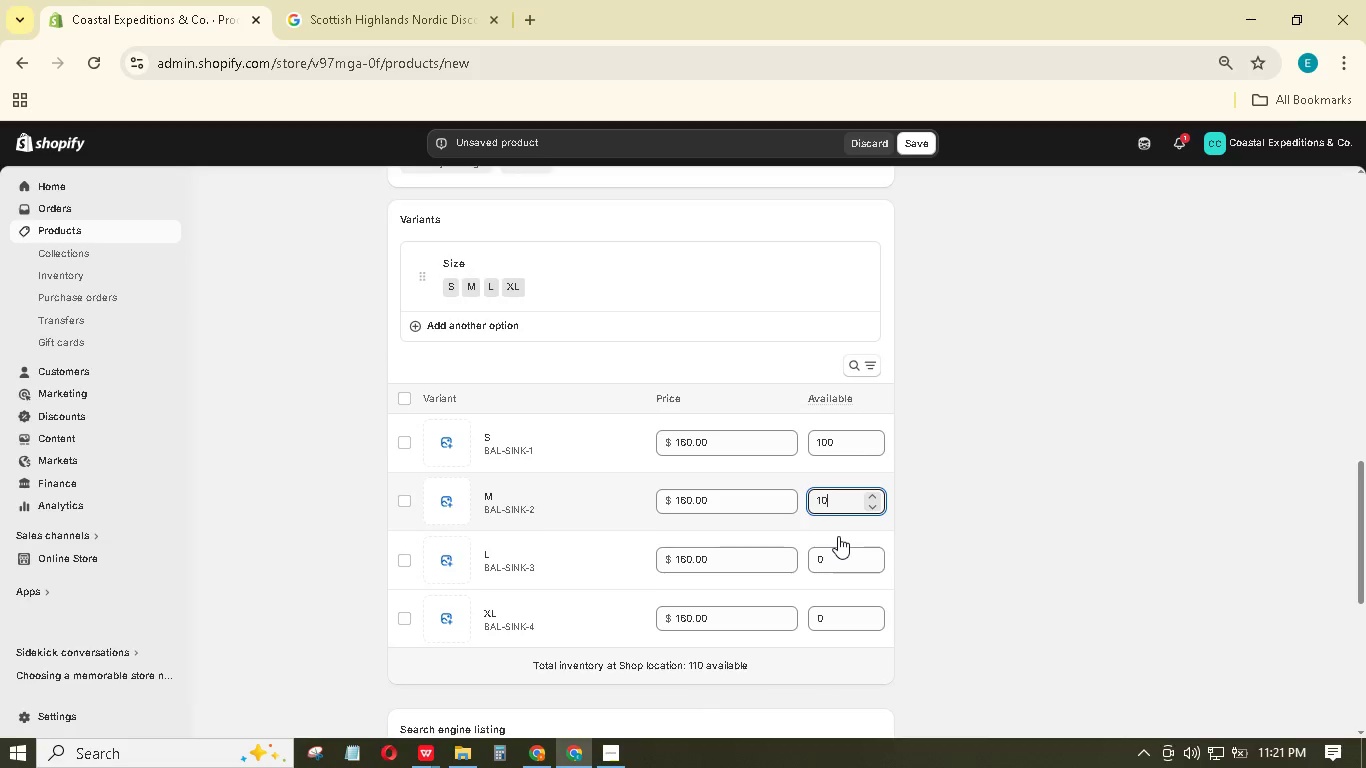 
key(Numpad0)
 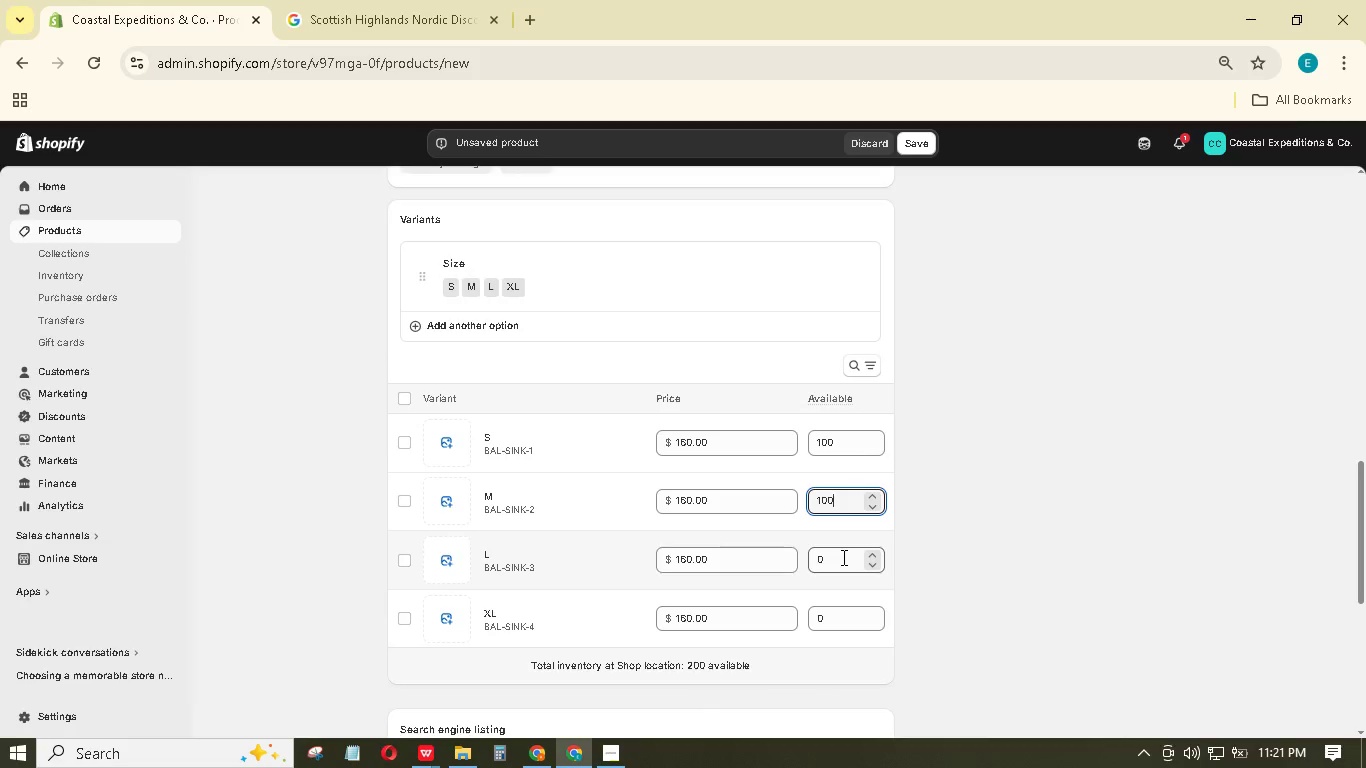 
left_click_drag(start_coordinate=[842, 557], to_coordinate=[786, 533])
 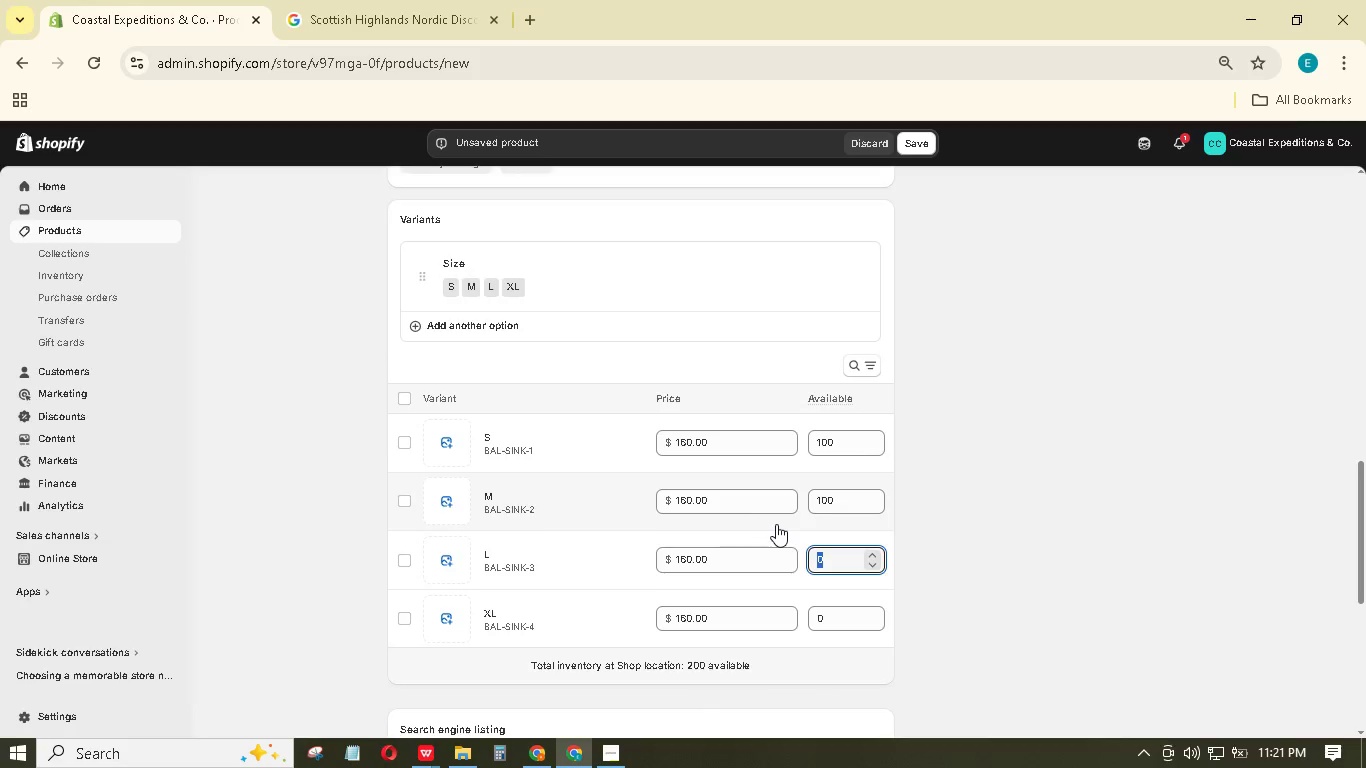 
key(Numpad1)
 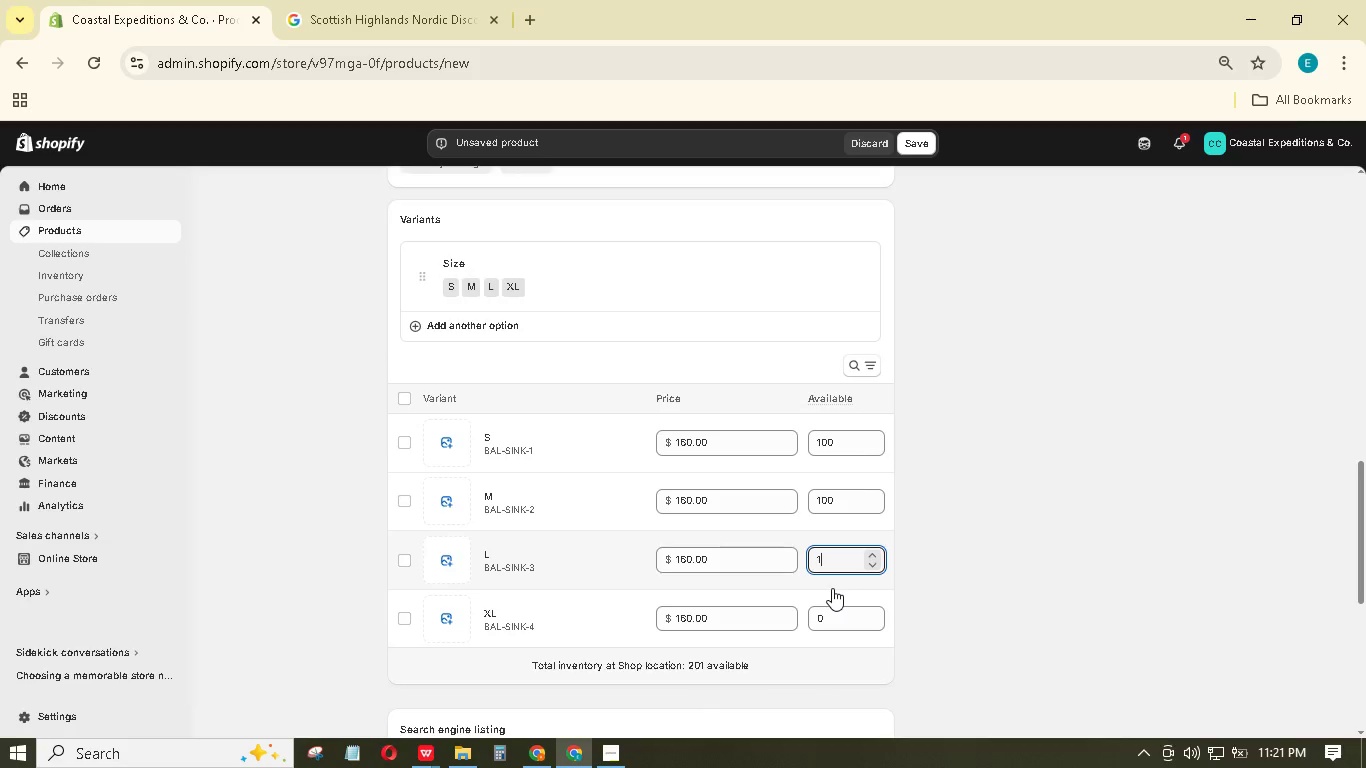 
key(Numpad0)
 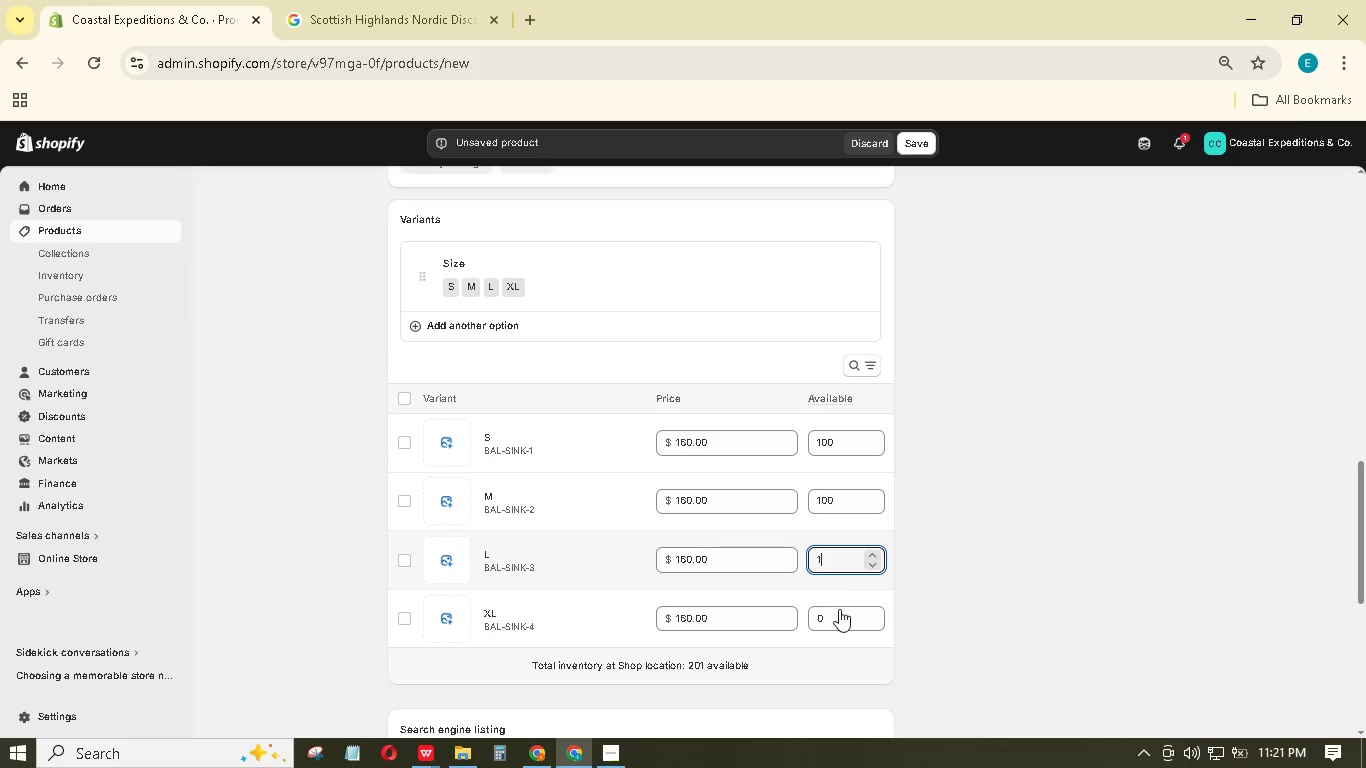 
key(Numpad0)
 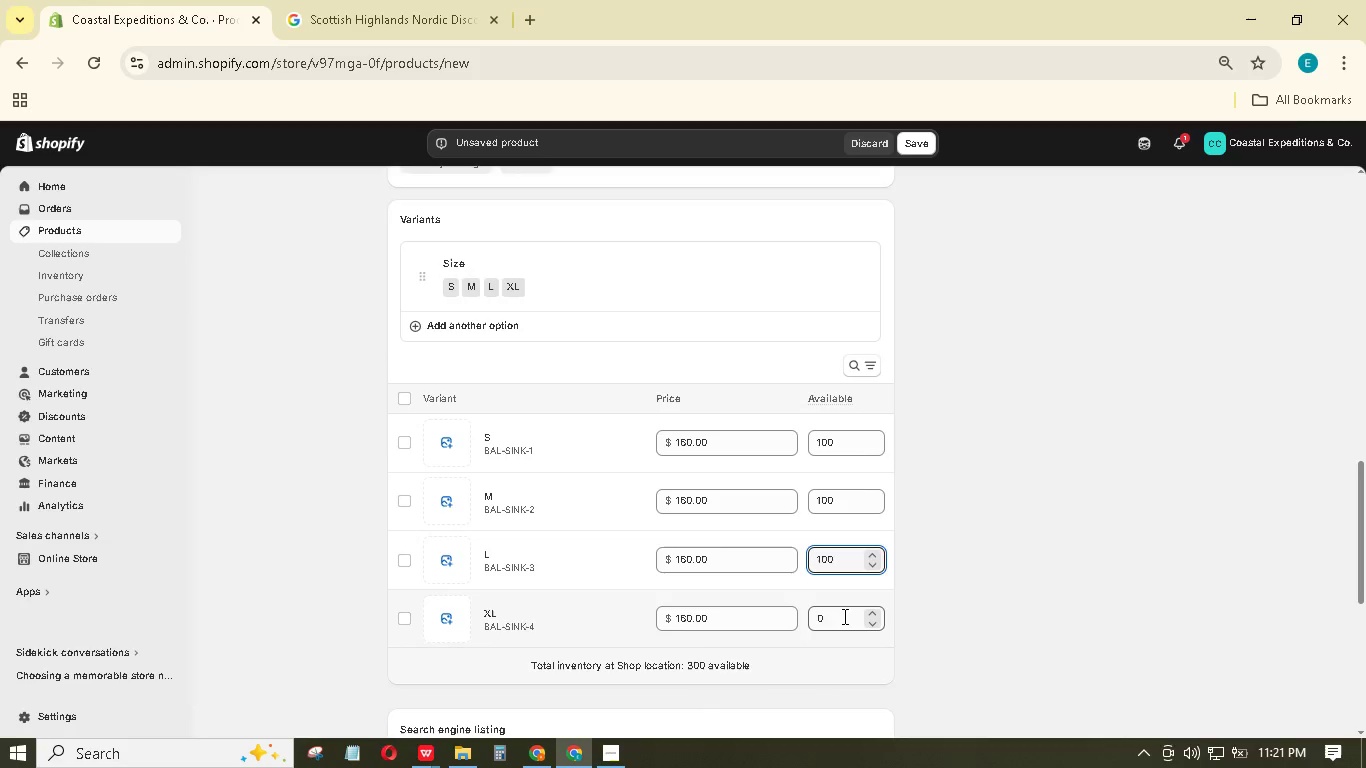 
left_click_drag(start_coordinate=[843, 615], to_coordinate=[810, 615])
 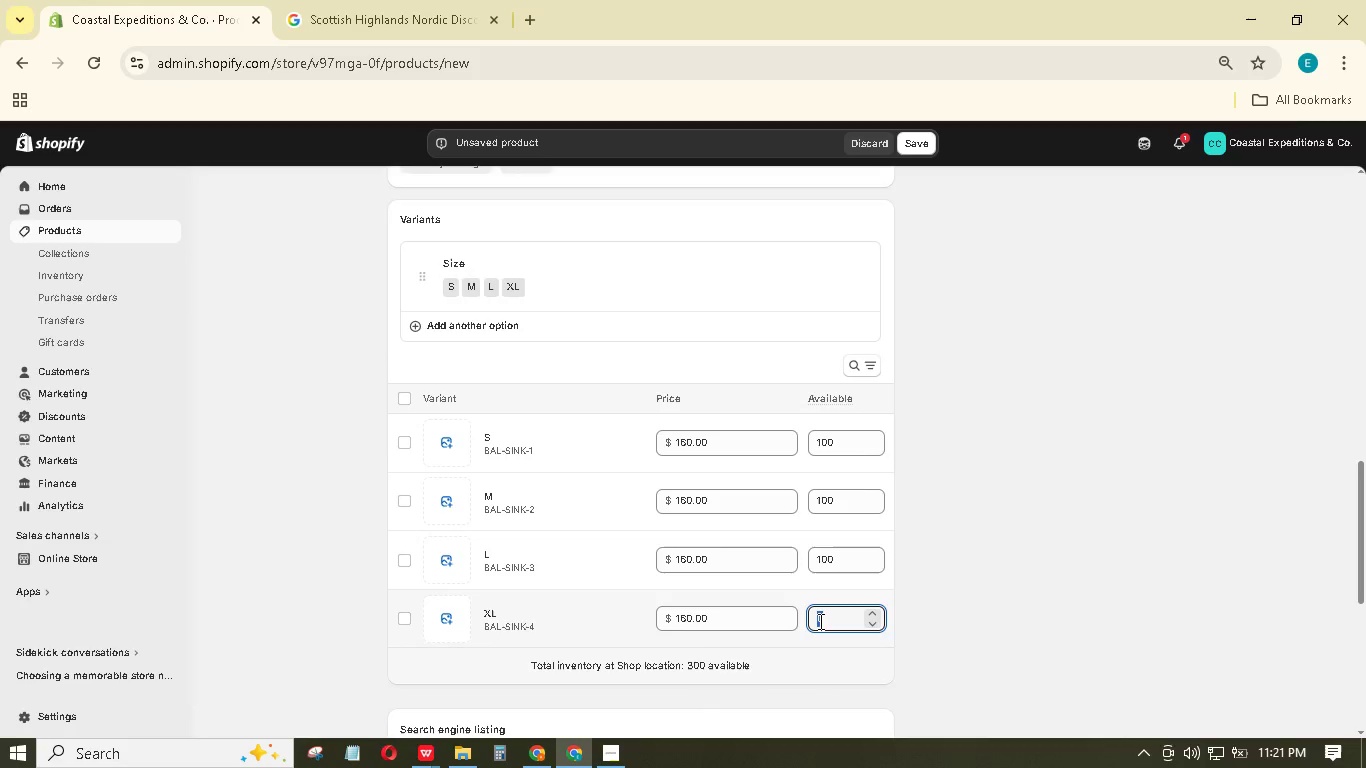 
key(Numpad1)
 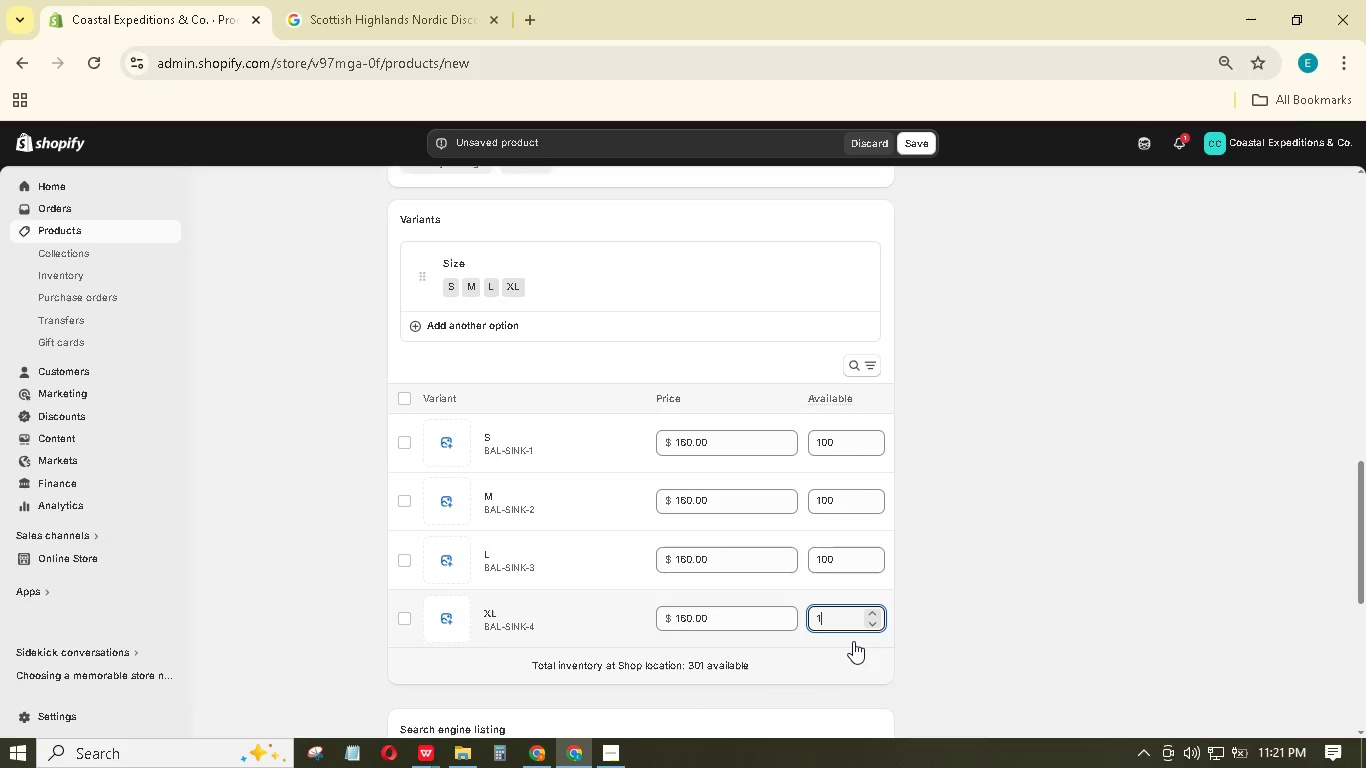 
key(Numpad0)
 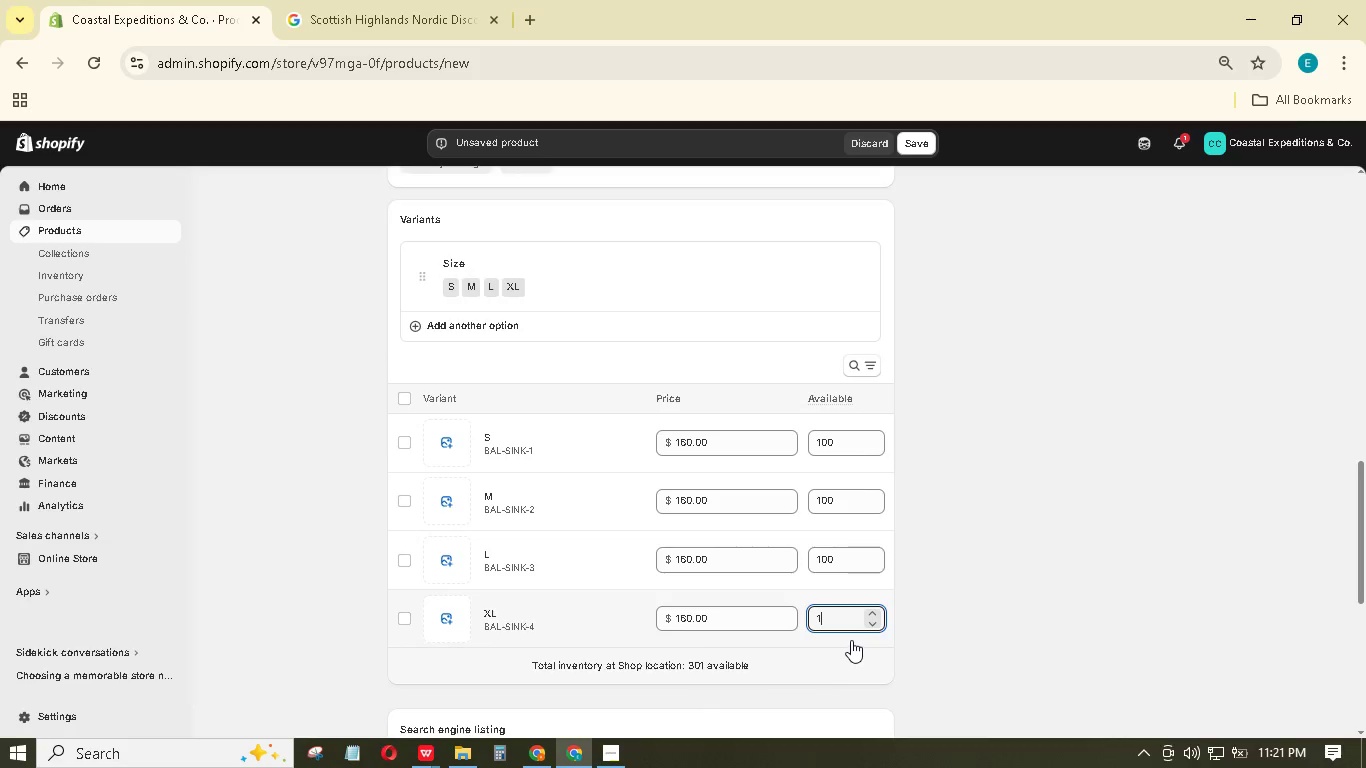 
key(Numpad0)
 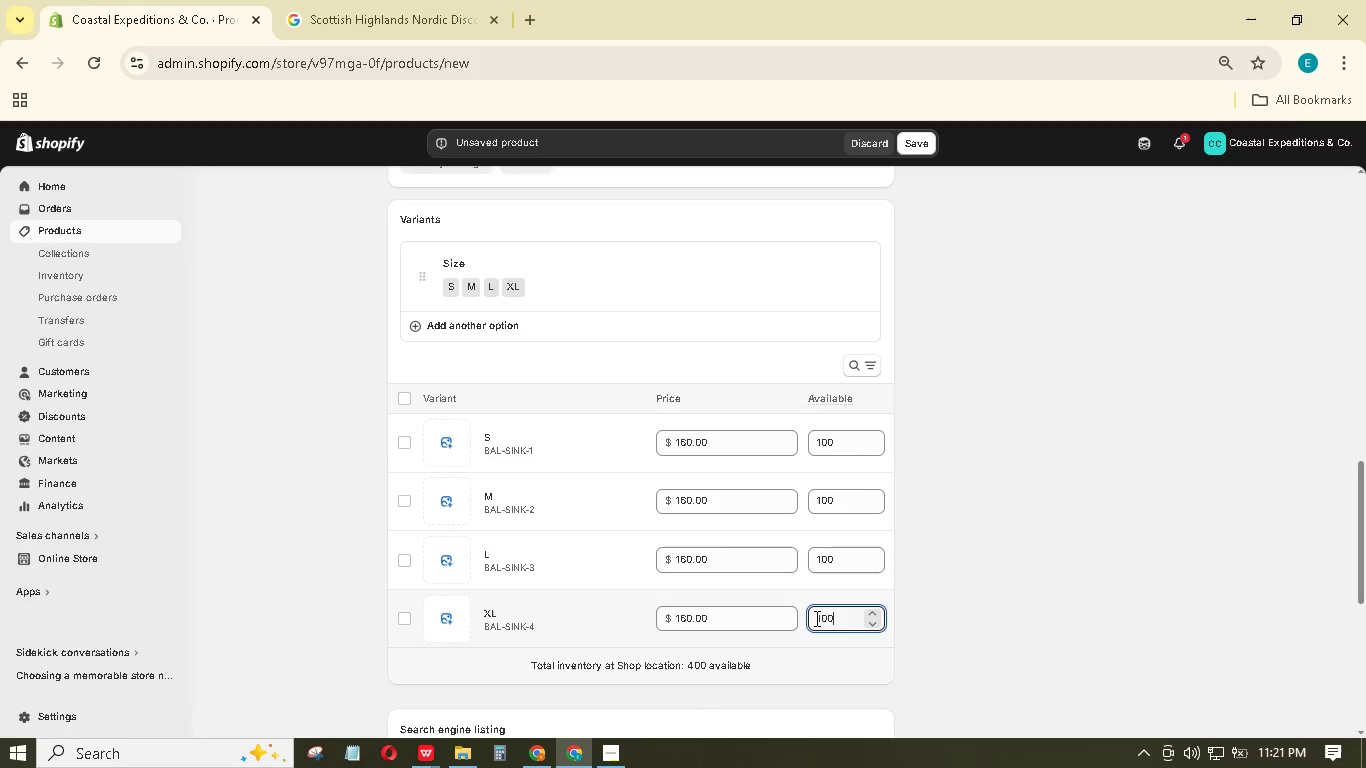 
scroll: coordinate [816, 620], scroll_direction: down, amount: 1.0
 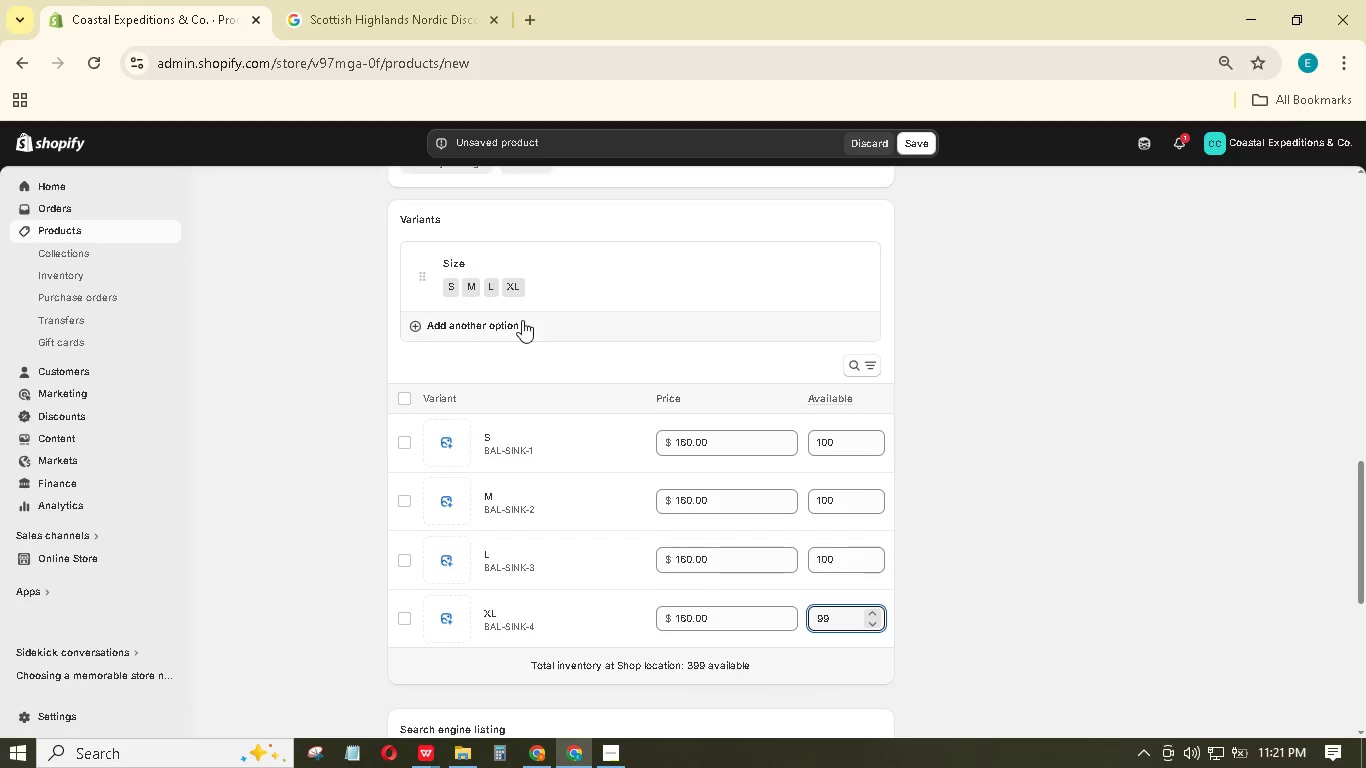 
left_click([517, 322])
 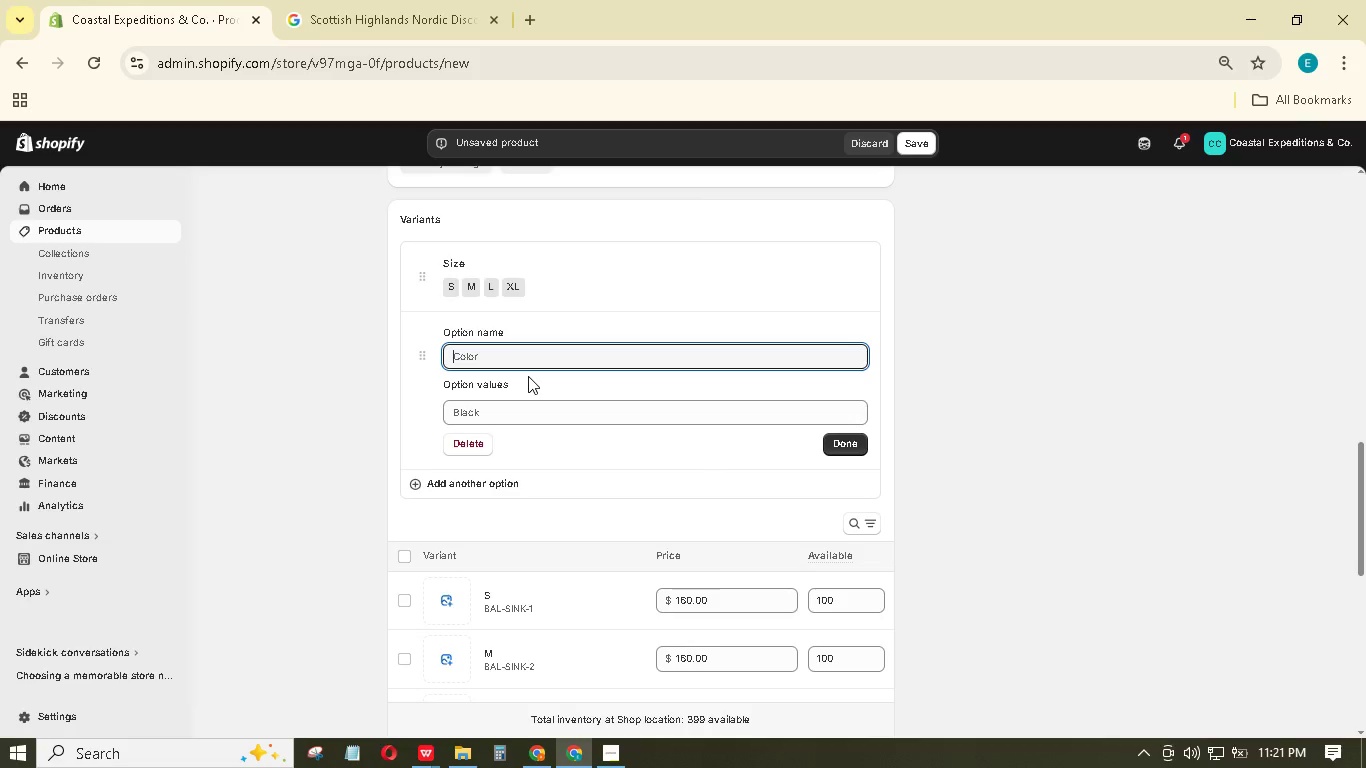 
type(Color)
 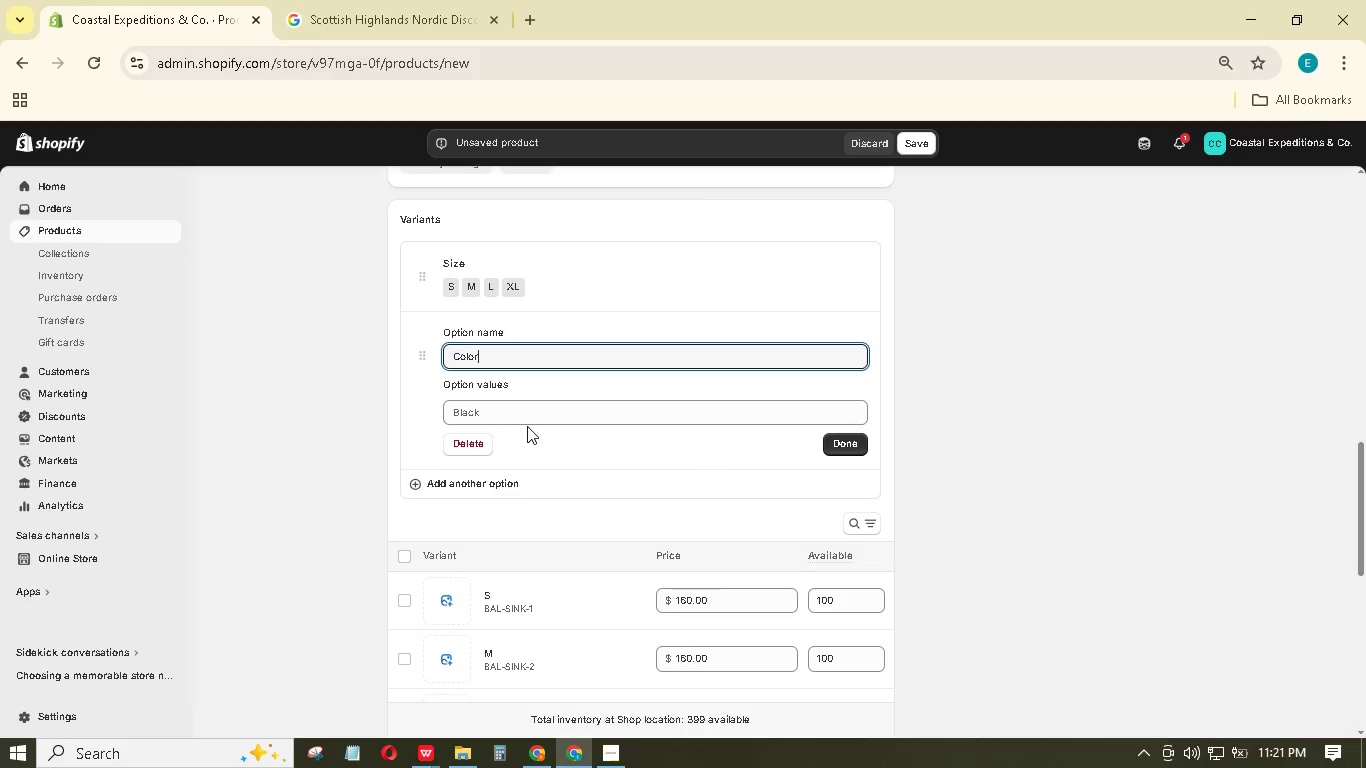 
left_click([528, 418])
 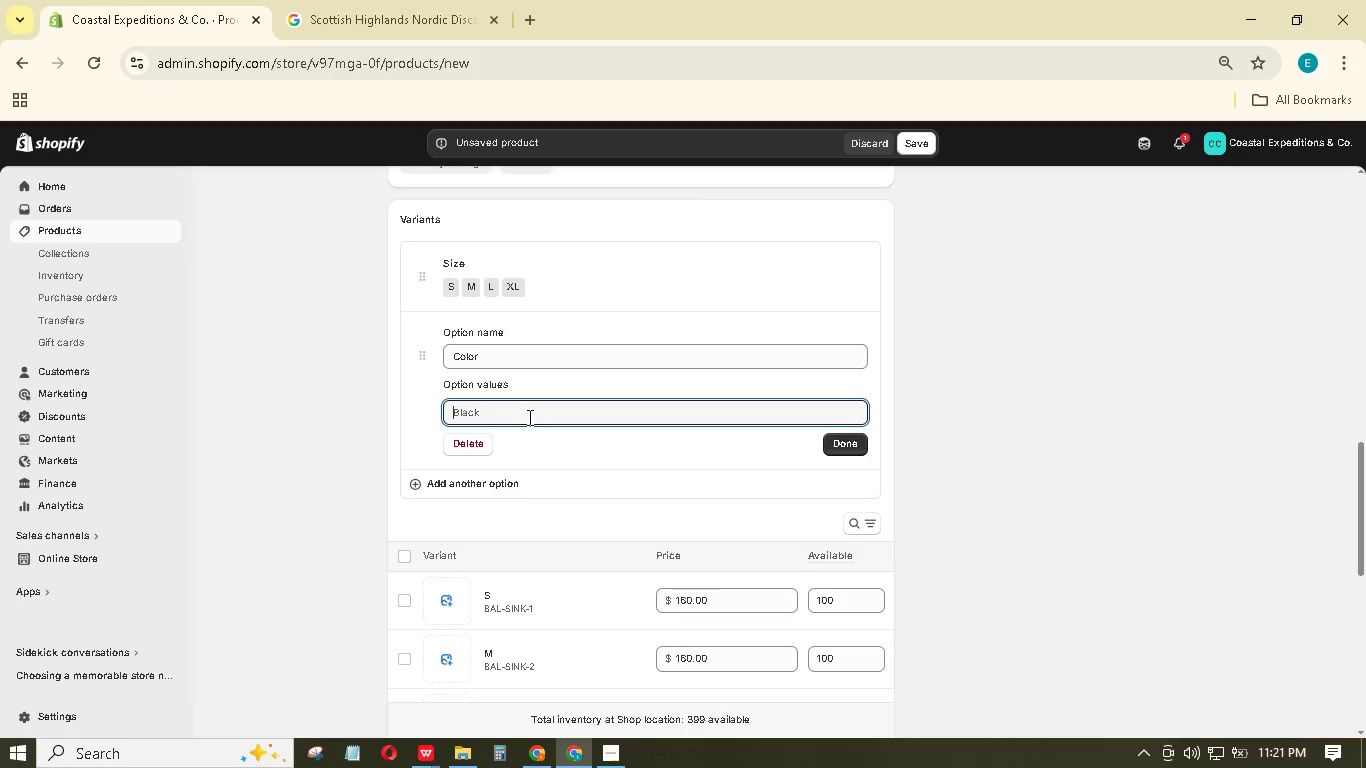 
type(Blue)
 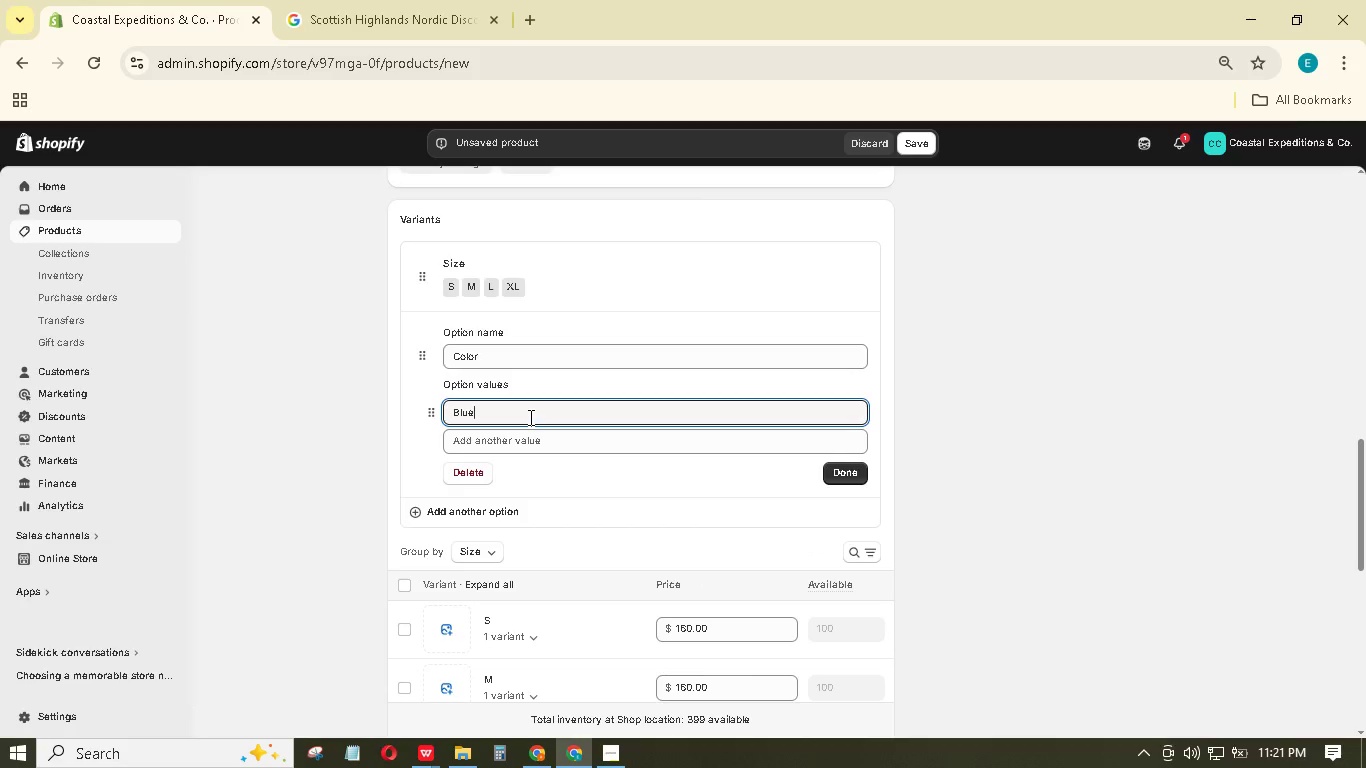 
key(Enter)
 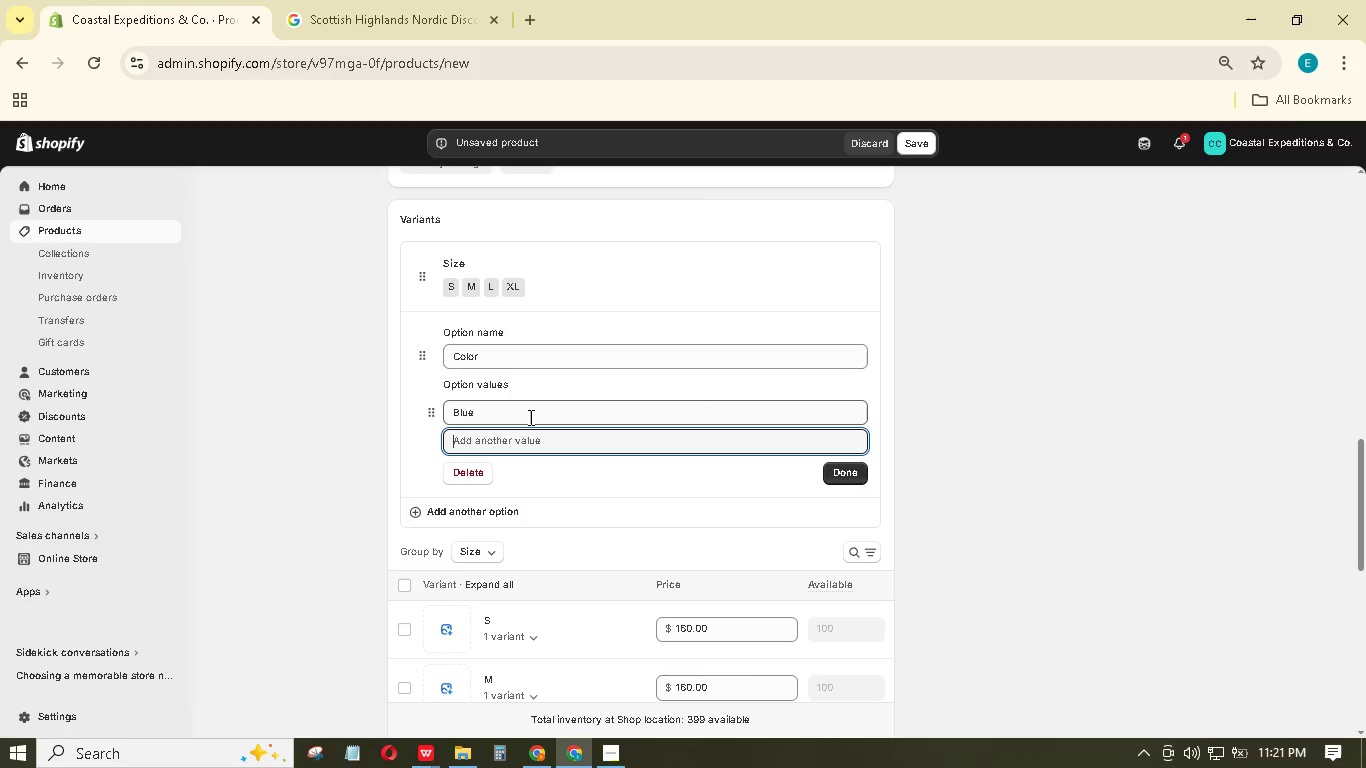 
type(Piu)
key(Backspace)
key(Backspace)
type(inl)
key(Backspace)
type(k)
 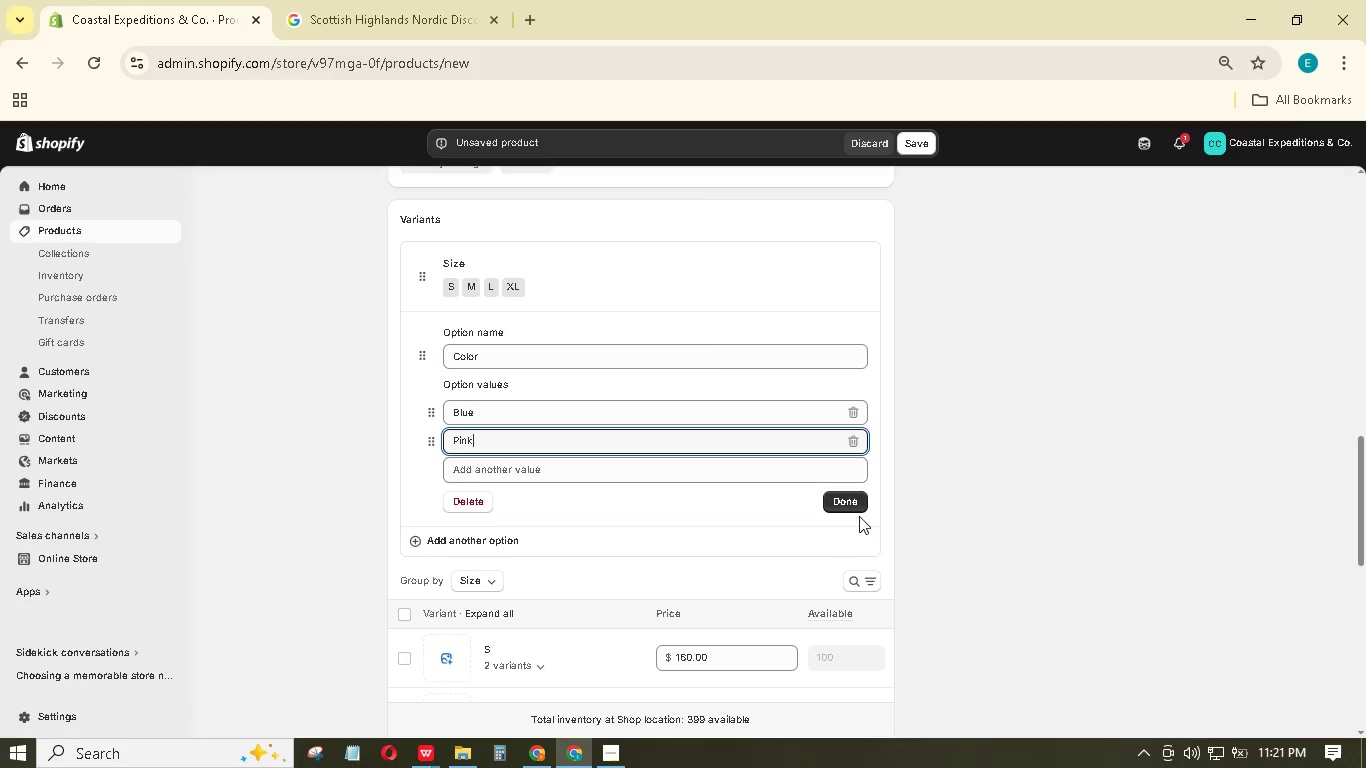 
left_click([850, 491])
 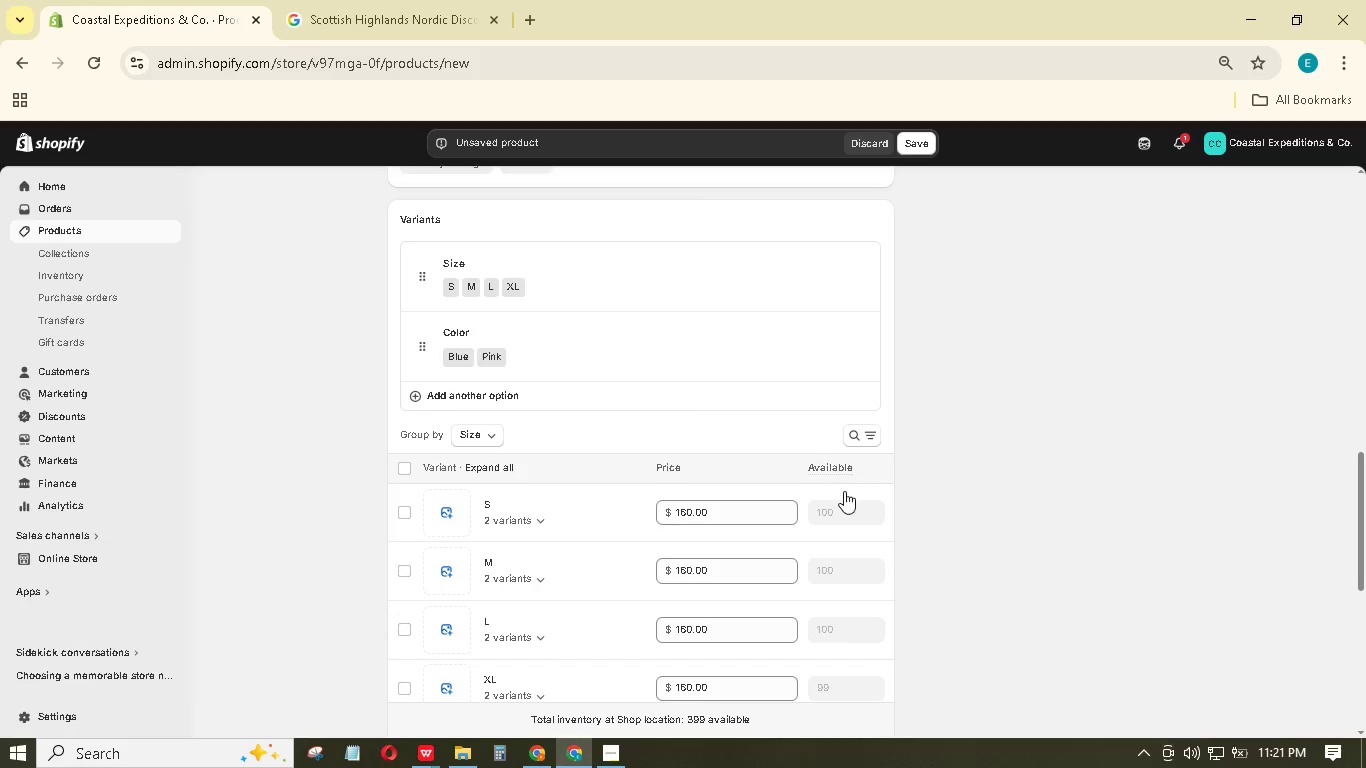 
scroll: coordinate [842, 491], scroll_direction: down, amount: 2.0
 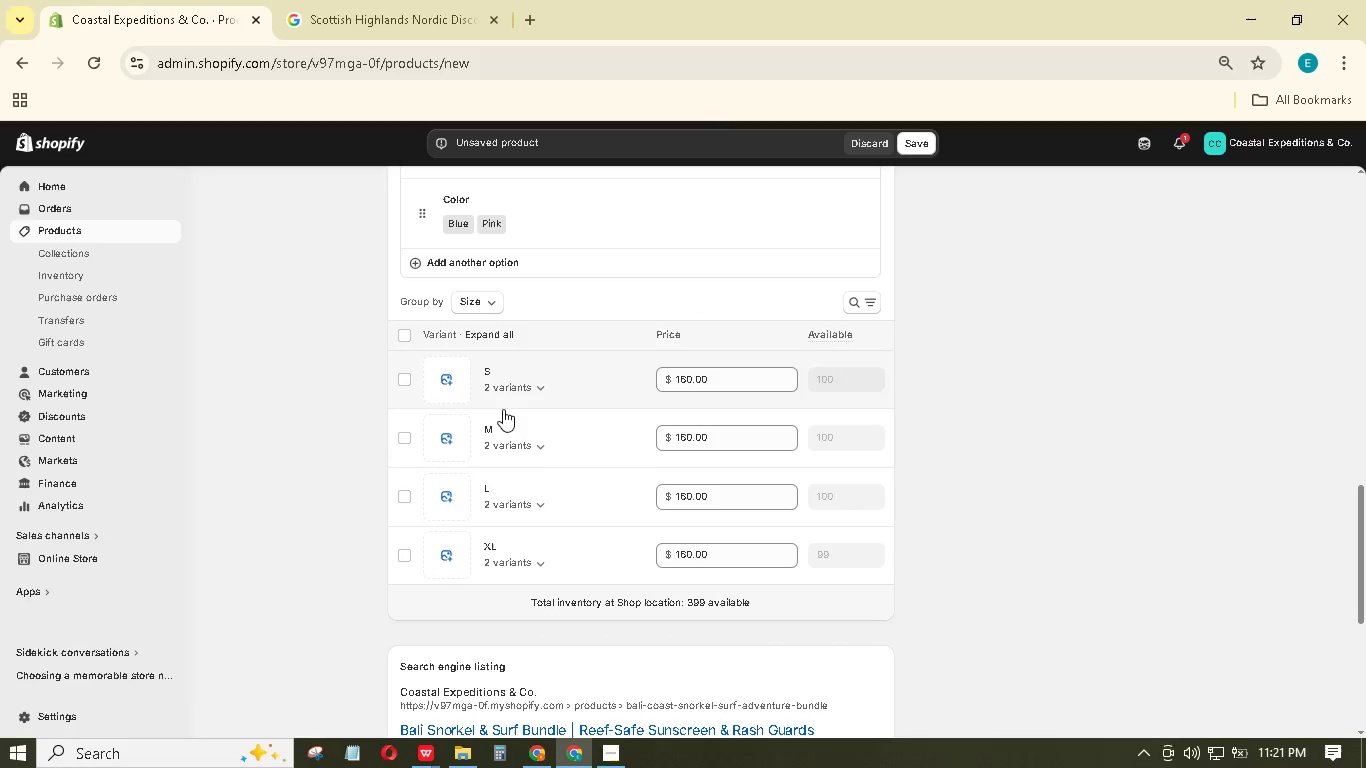 
left_click([537, 387])
 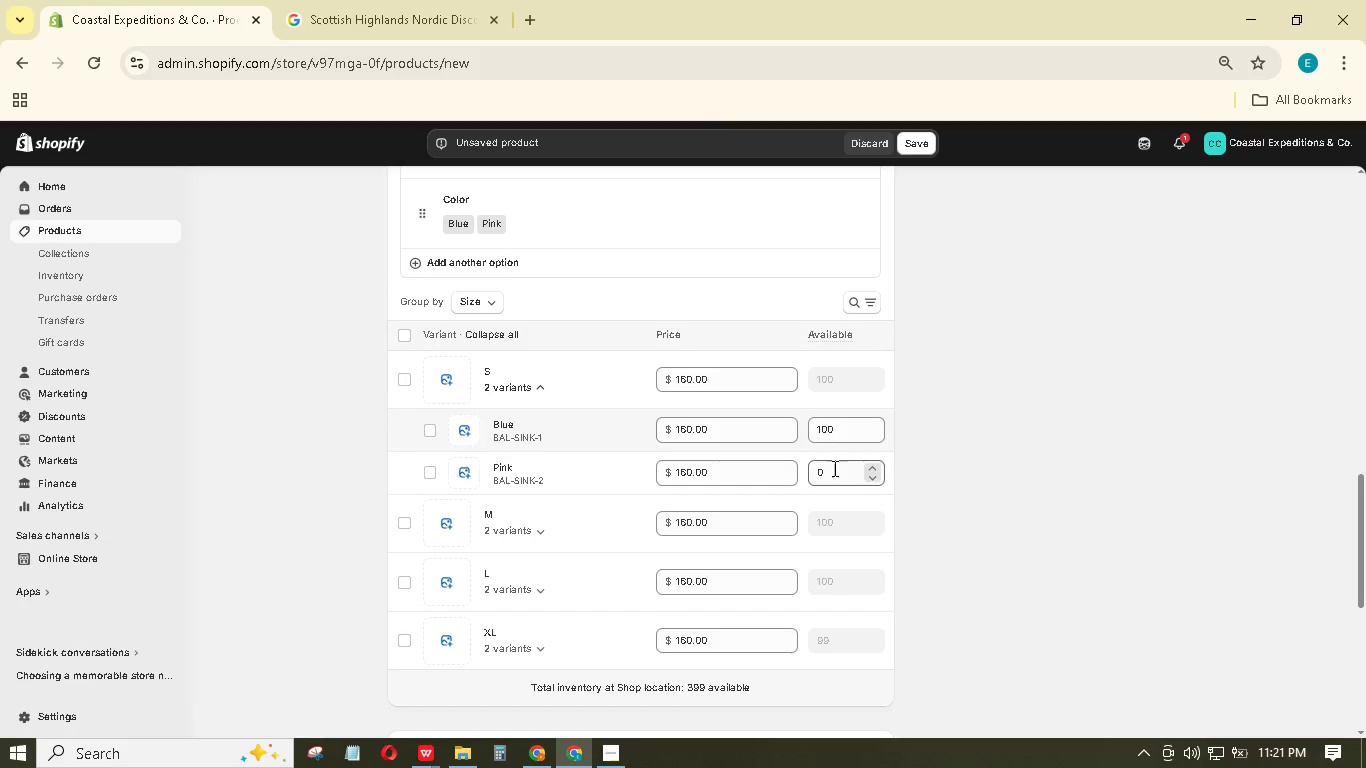 
left_click_drag(start_coordinate=[833, 468], to_coordinate=[819, 468])
 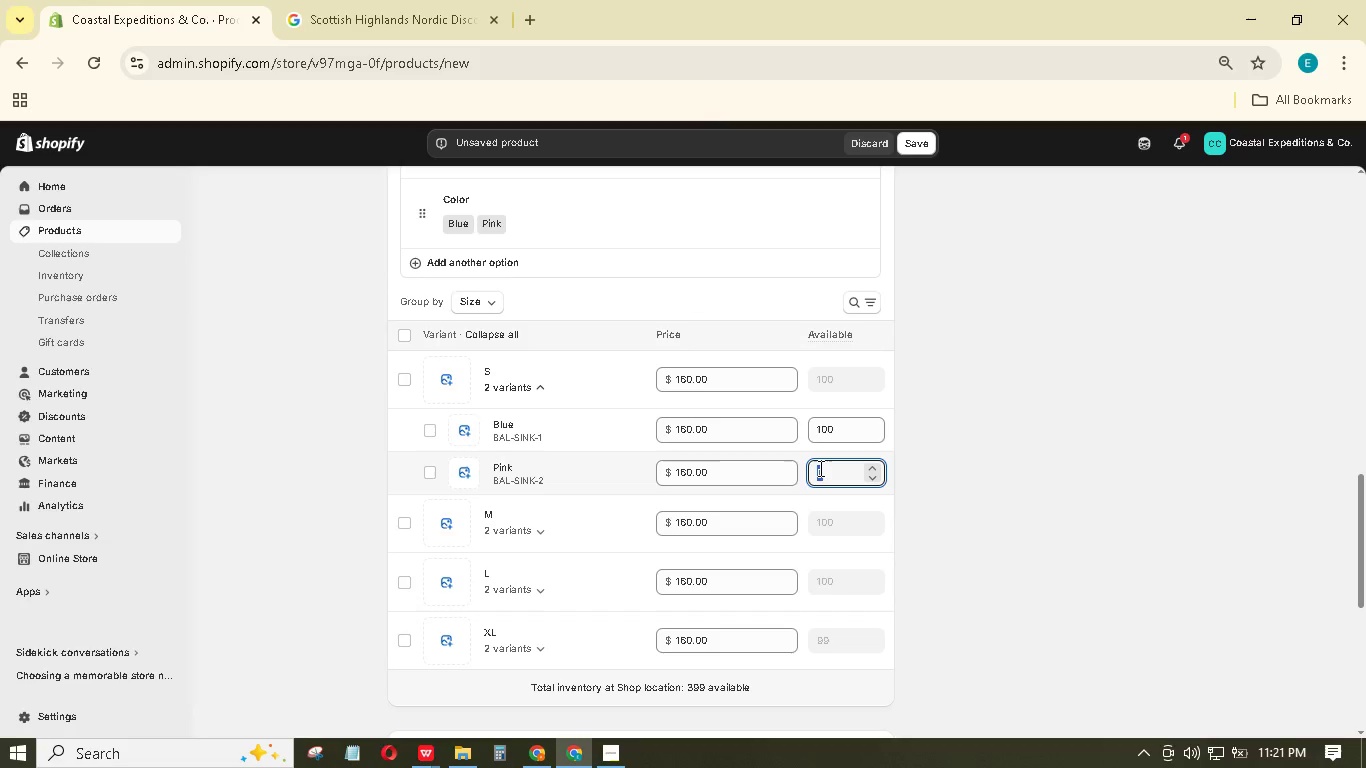 
key(Numpad1)
 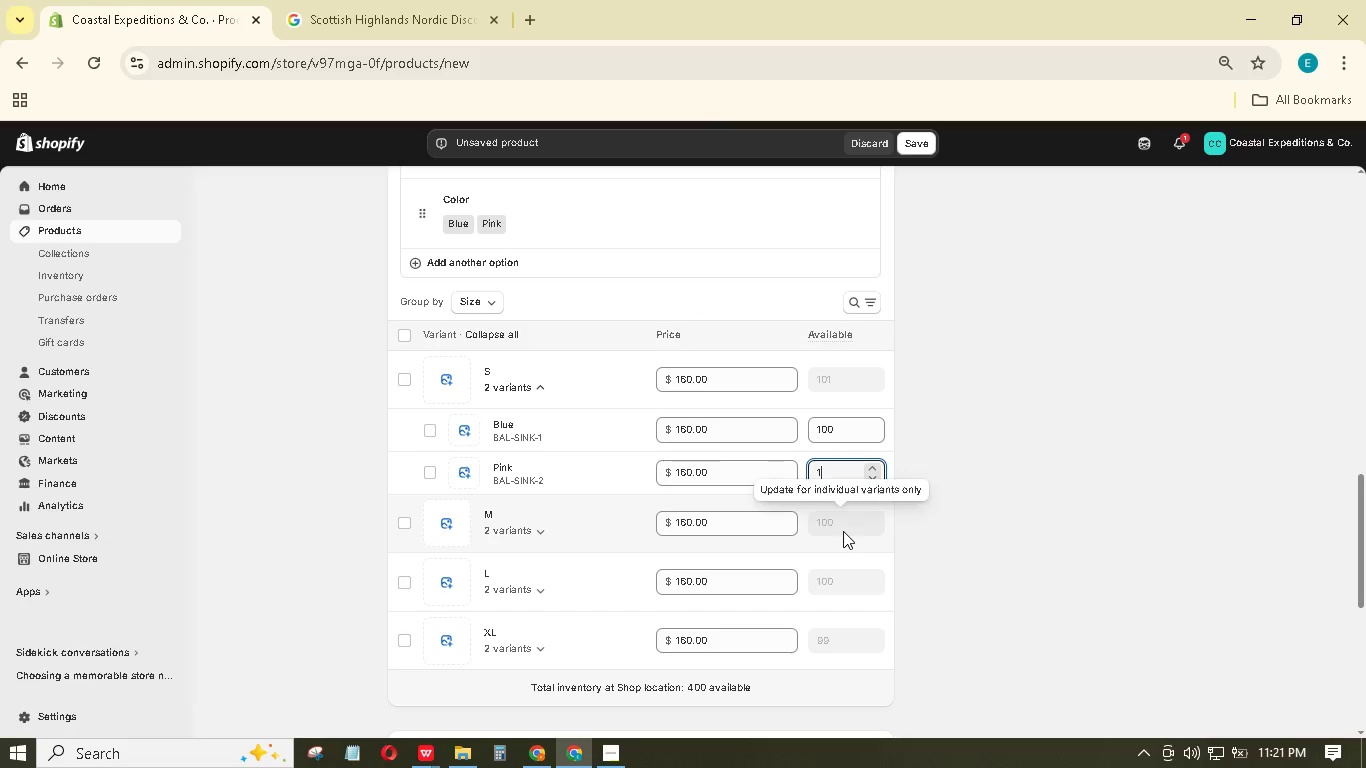 
key(Numpad0)
 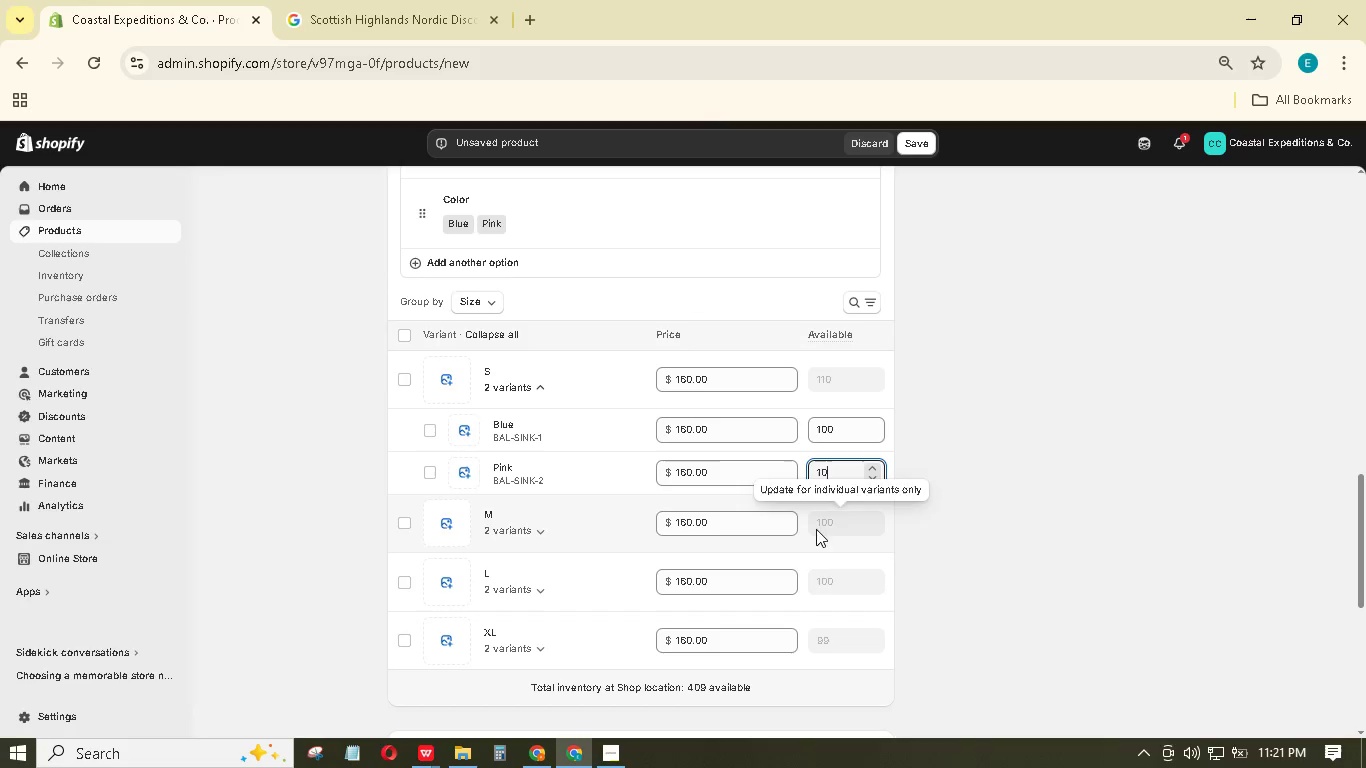 
key(Numpad0)
 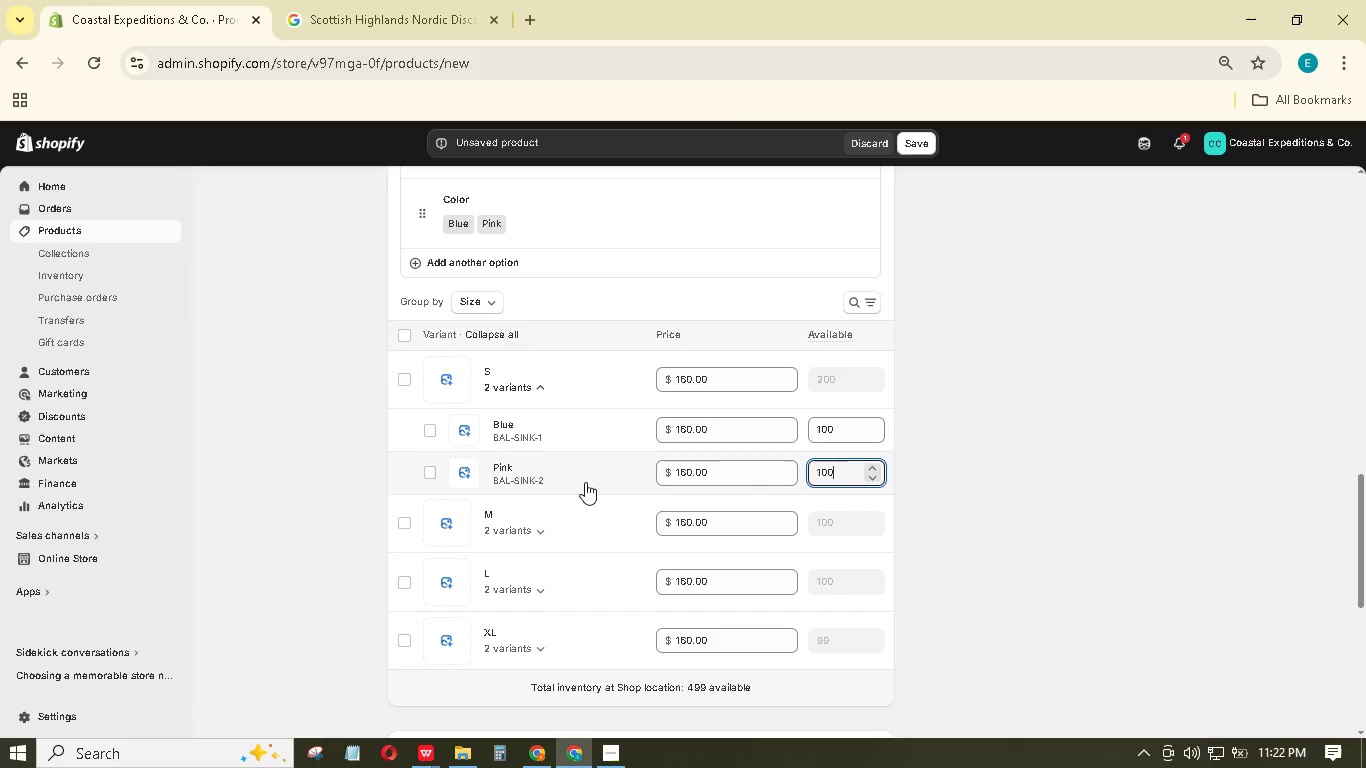 
left_click([580, 531])
 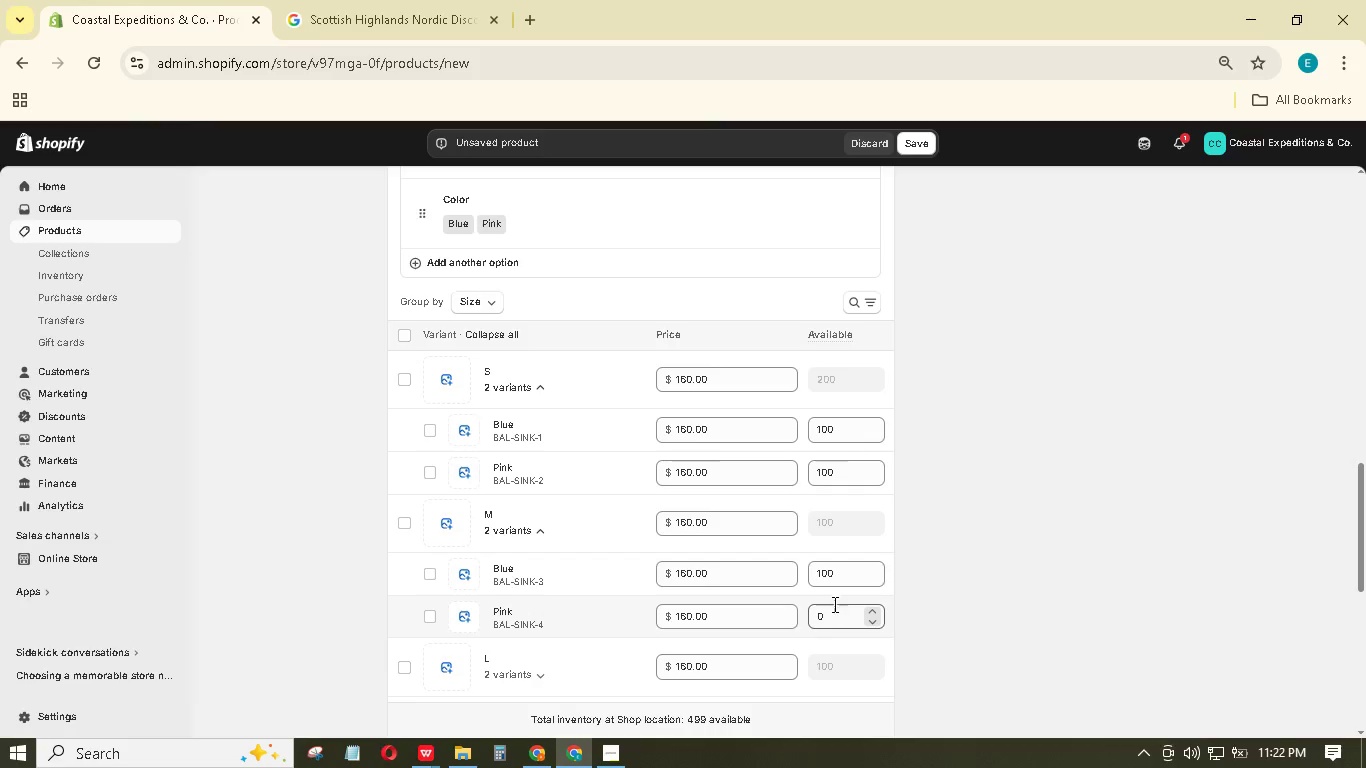 
left_click([834, 610])
 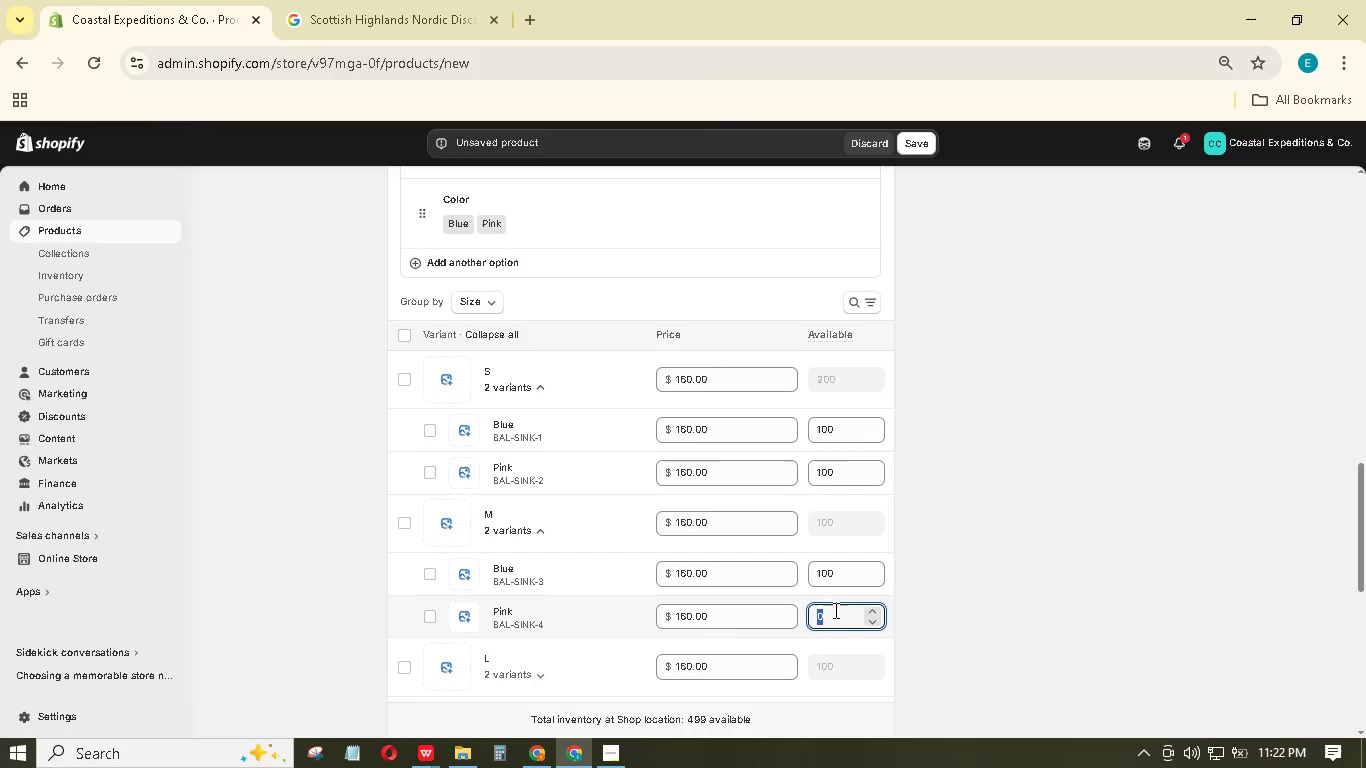 
key(Numpad1)
 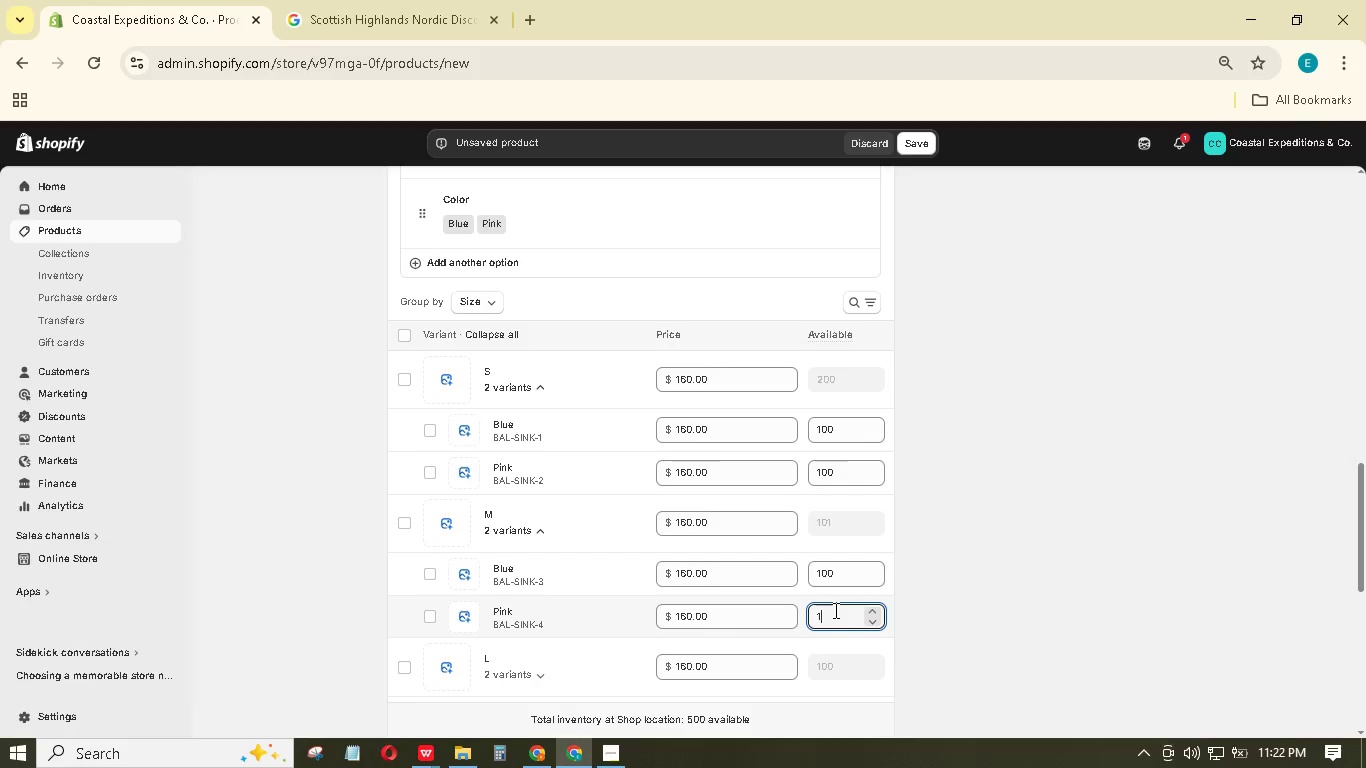 
key(Numpad0)
 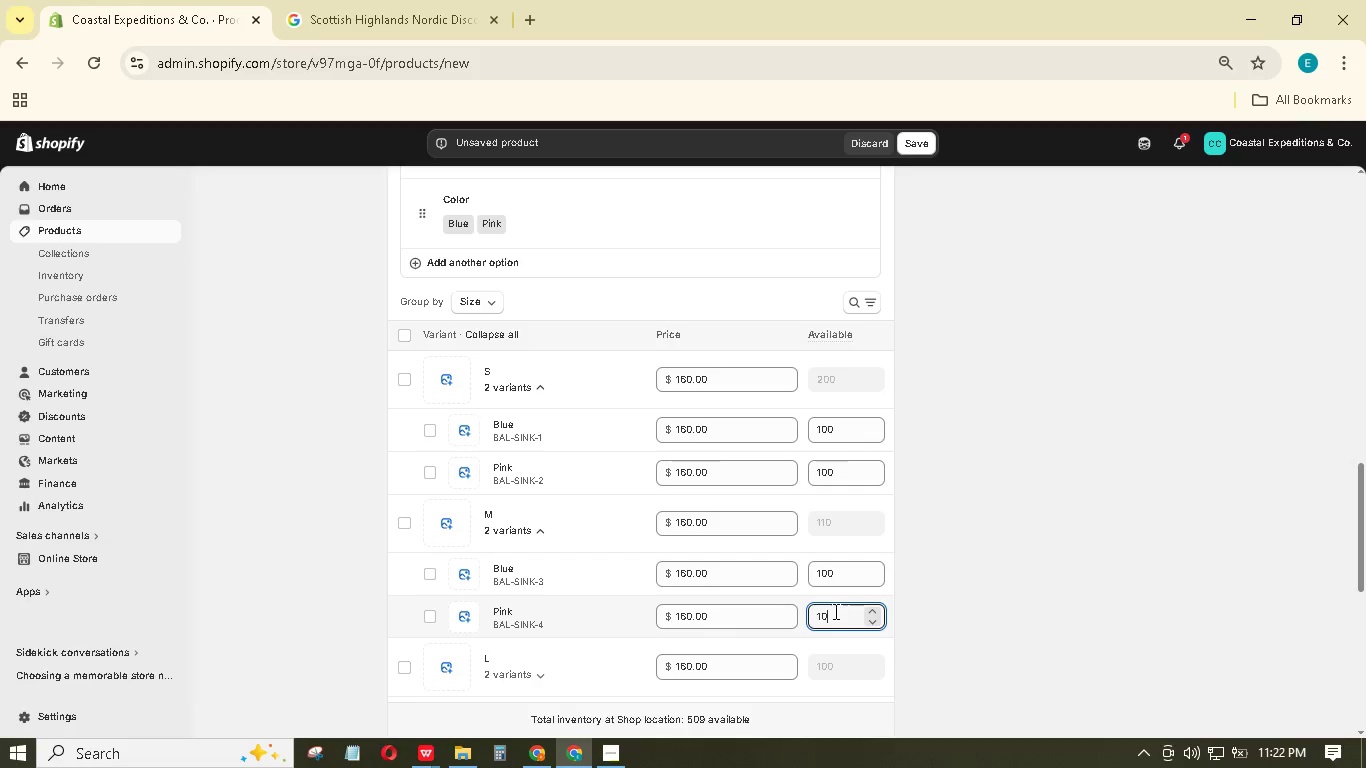 
key(Numpad0)
 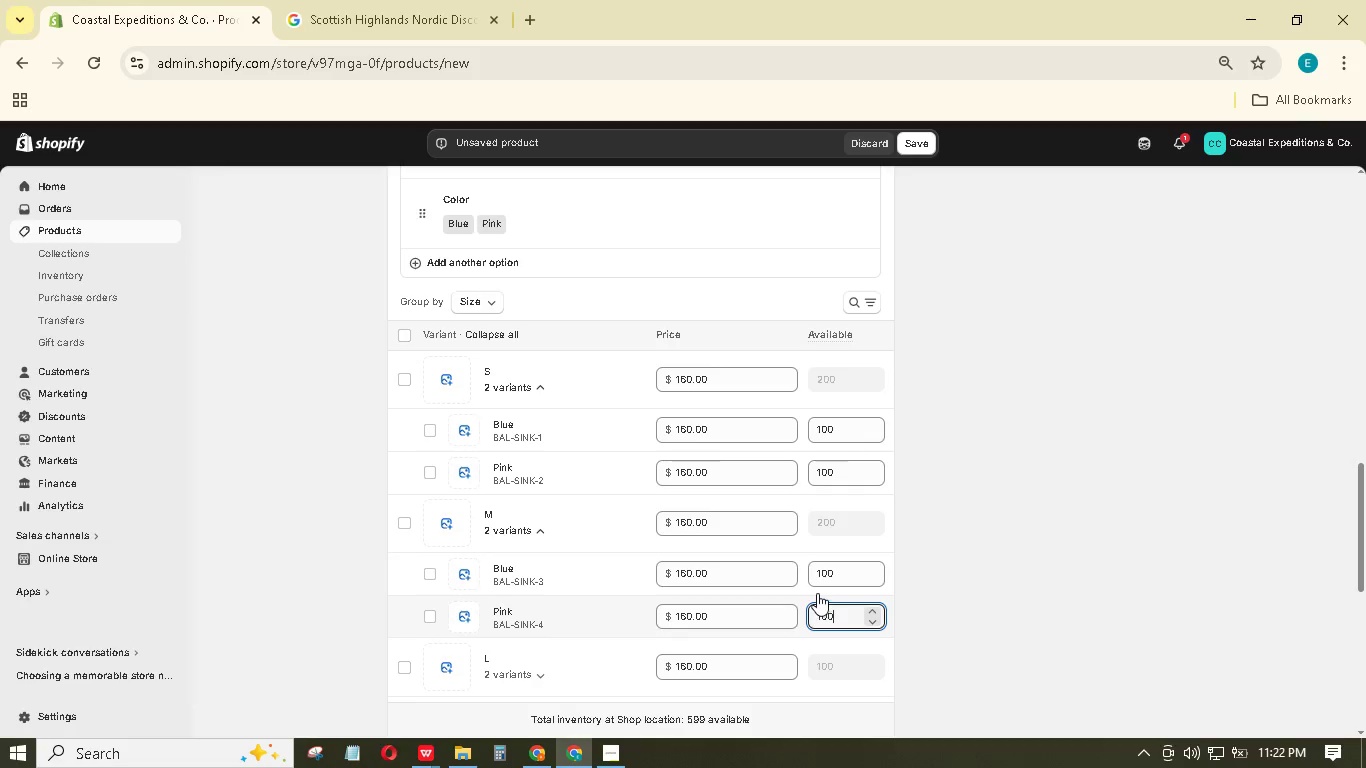 
scroll: coordinate [817, 593], scroll_direction: down, amount: 1.0
 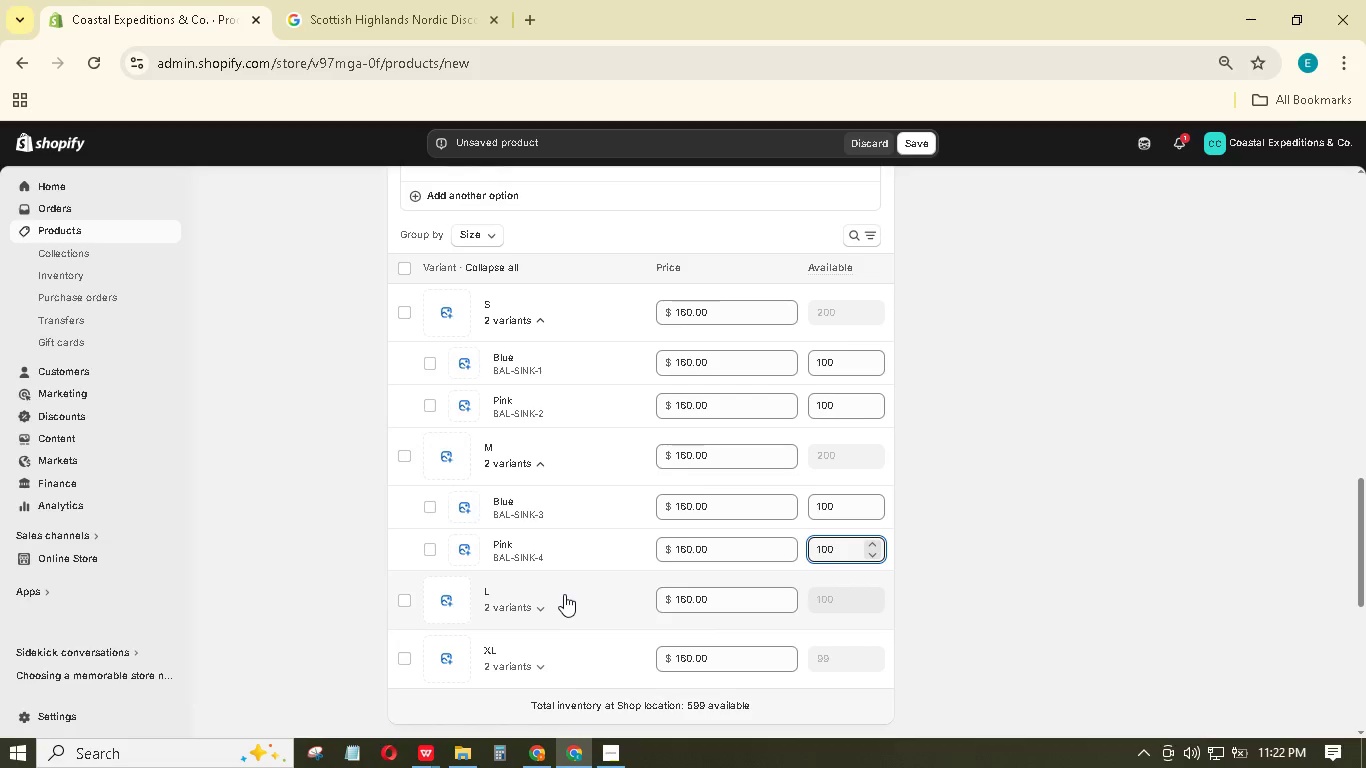 
left_click([564, 602])
 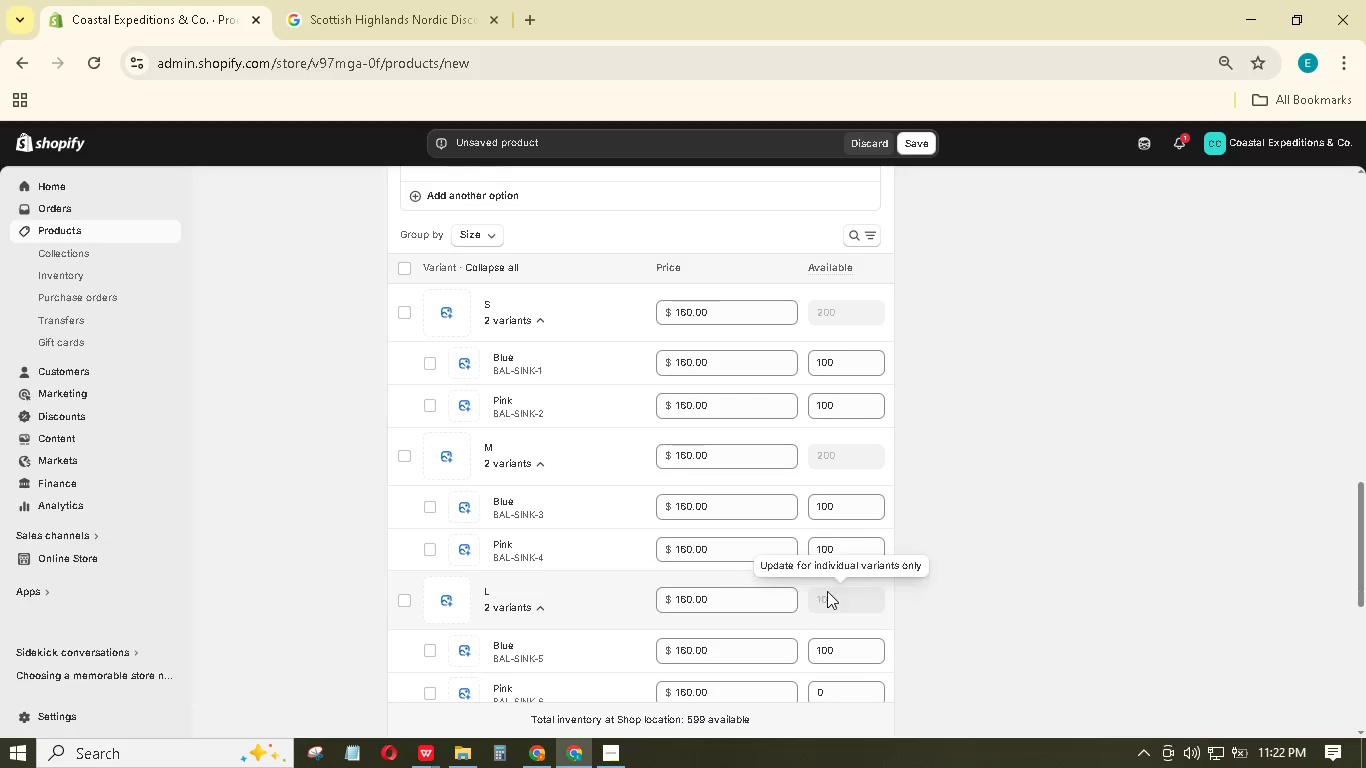 
scroll: coordinate [827, 590], scroll_direction: down, amount: 1.0
 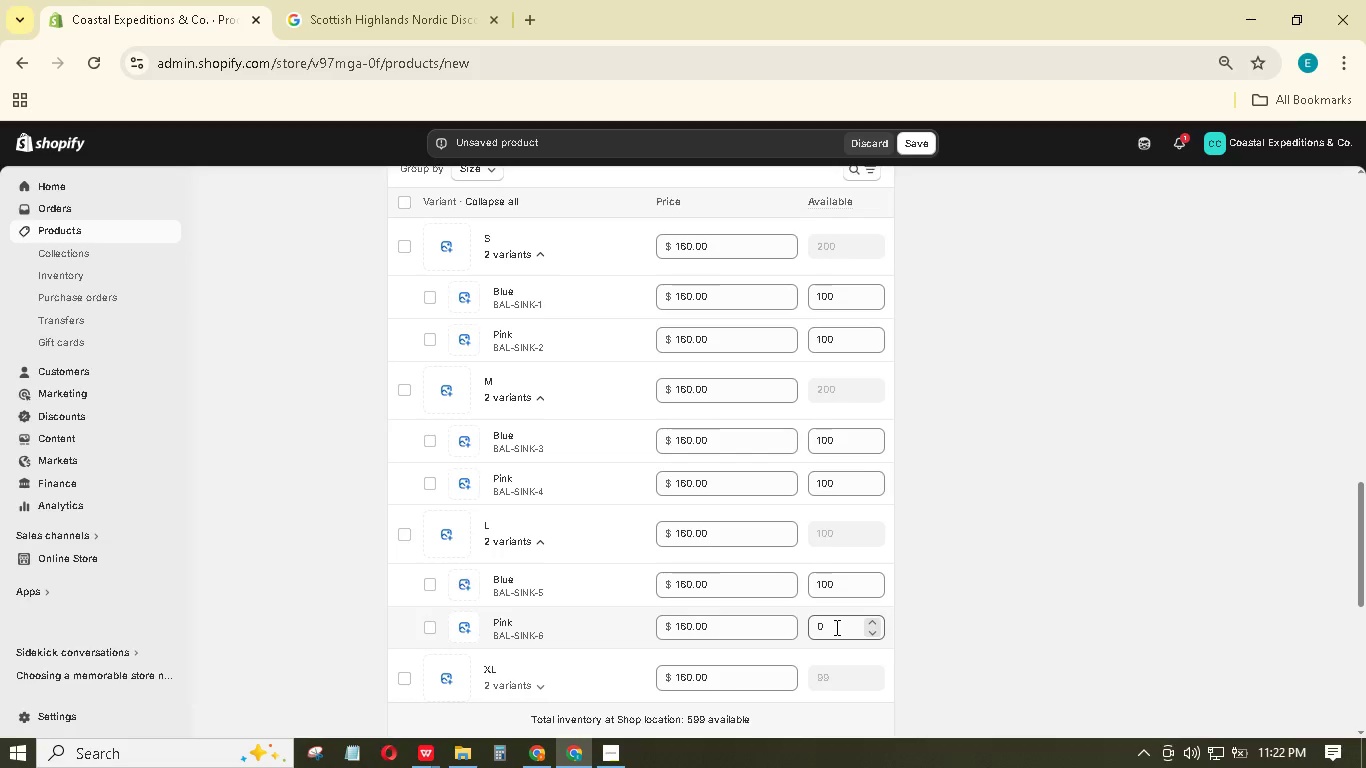 
left_click([836, 627])
 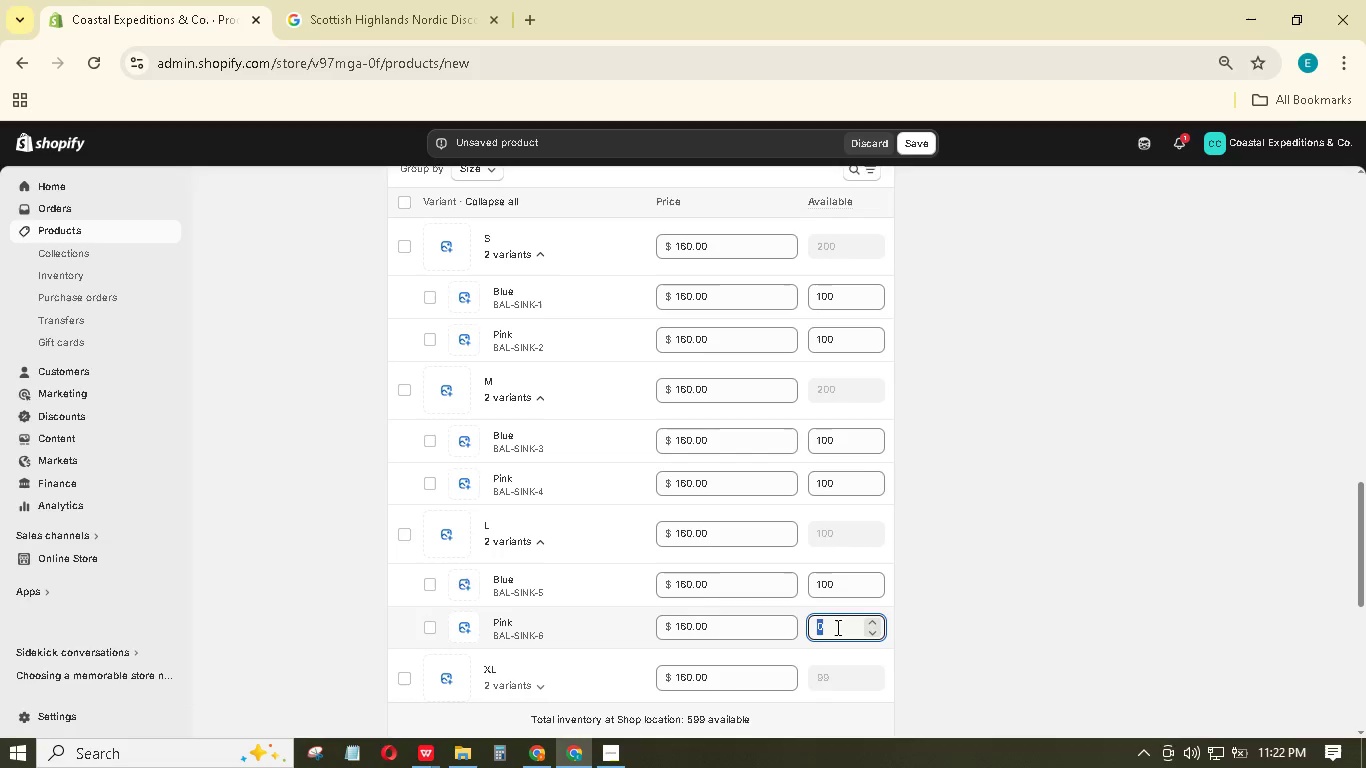 
key(Numpad1)
 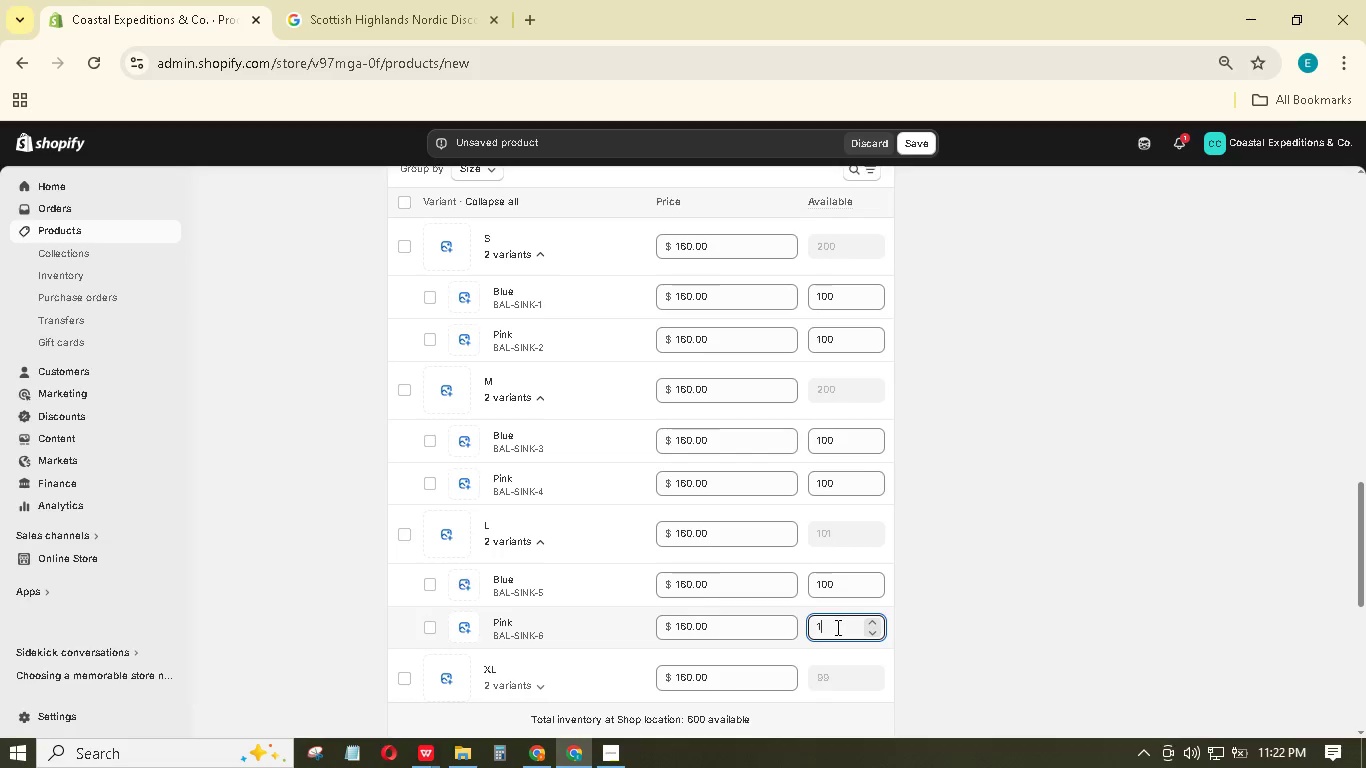 
key(Numpad0)
 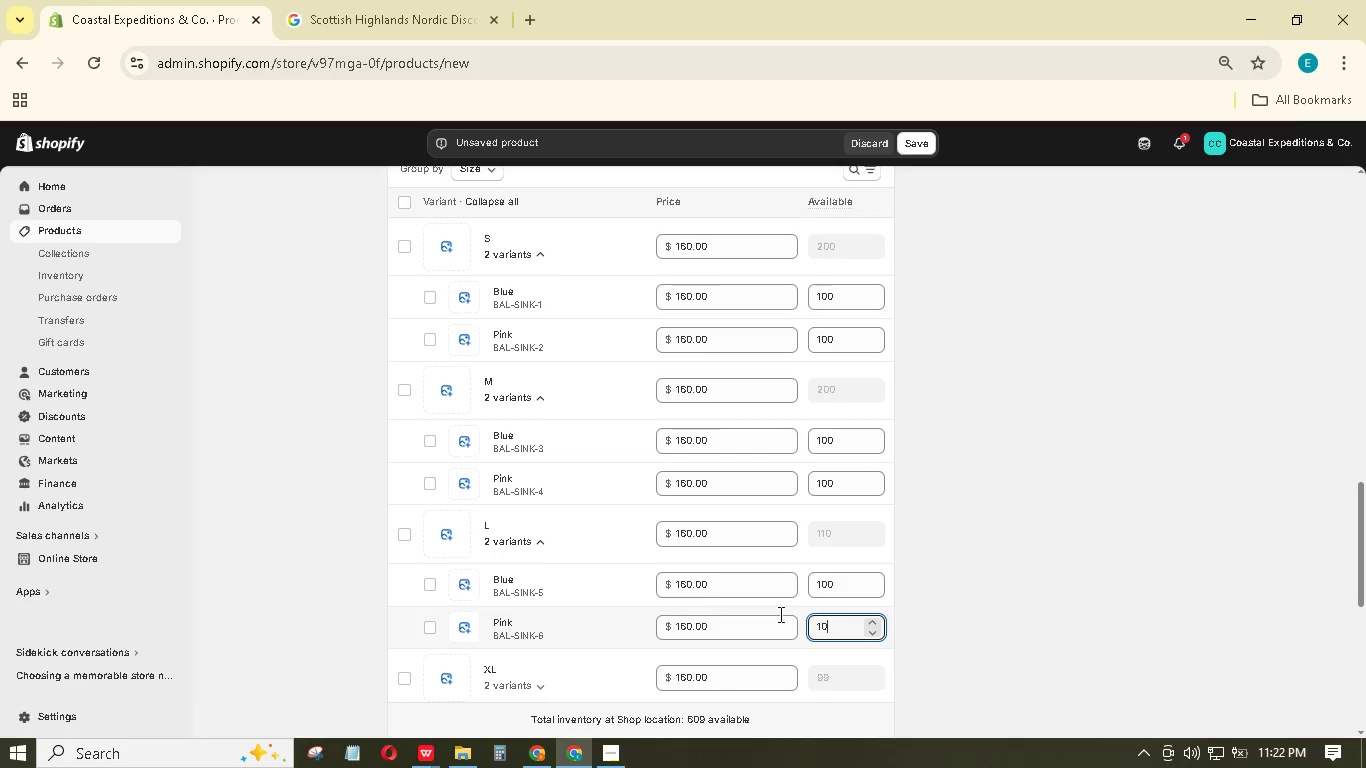 
key(Numpad0)
 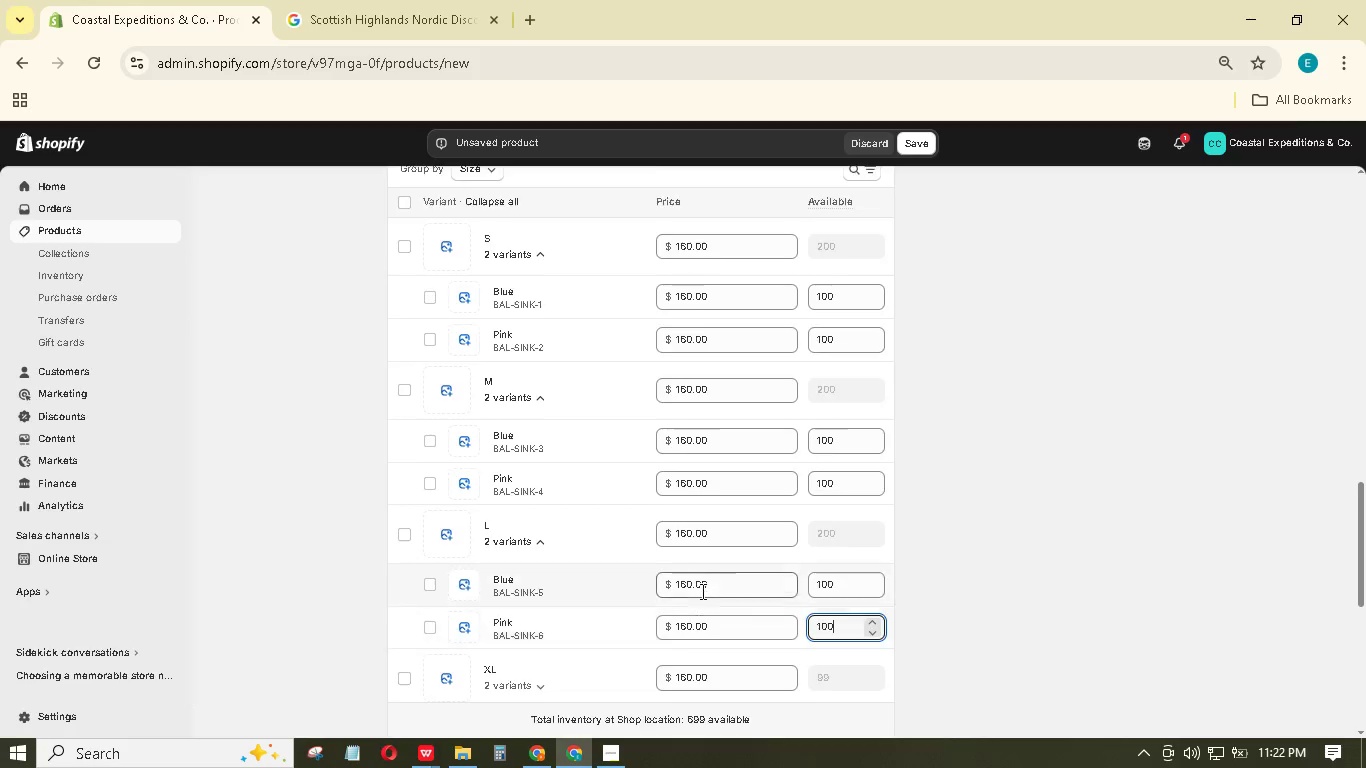 
scroll: coordinate [701, 590], scroll_direction: down, amount: 1.0
 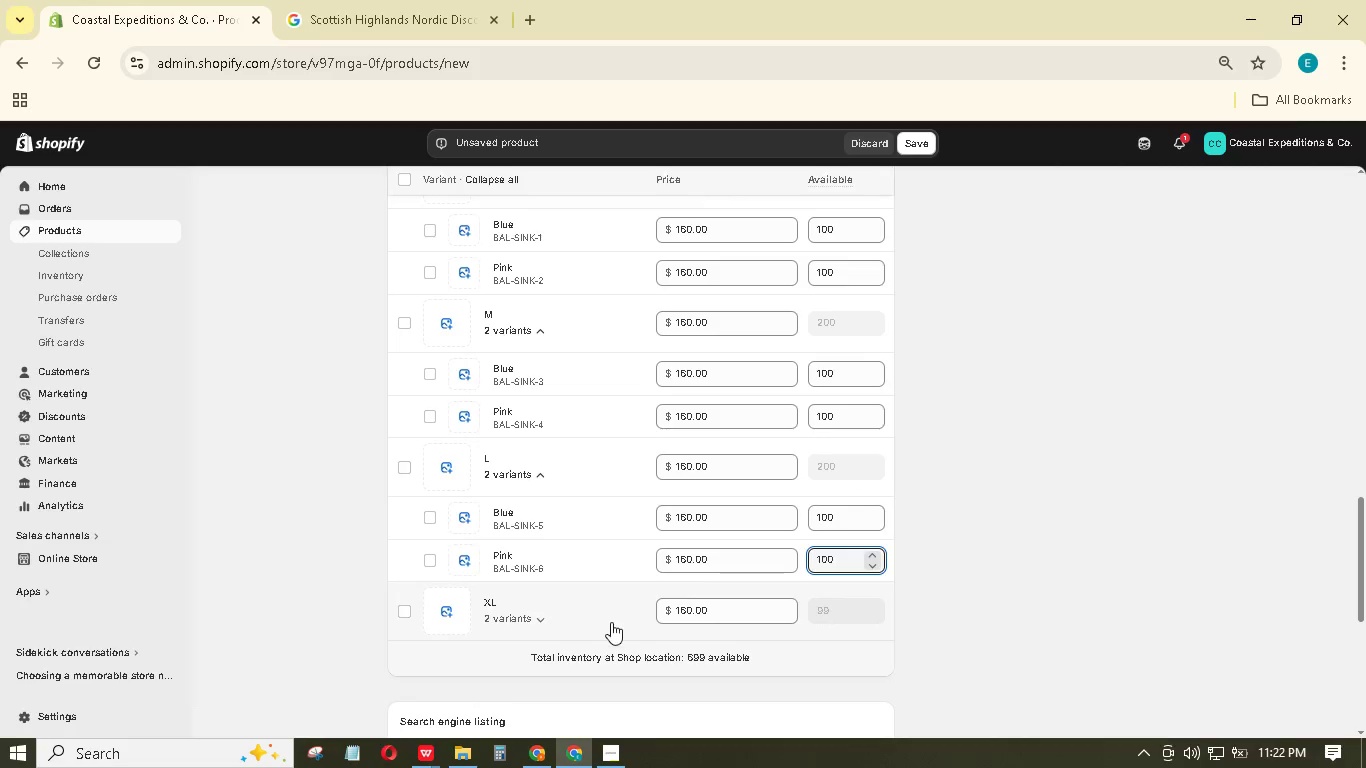 
left_click_drag(start_coordinate=[613, 623], to_coordinate=[625, 627])
 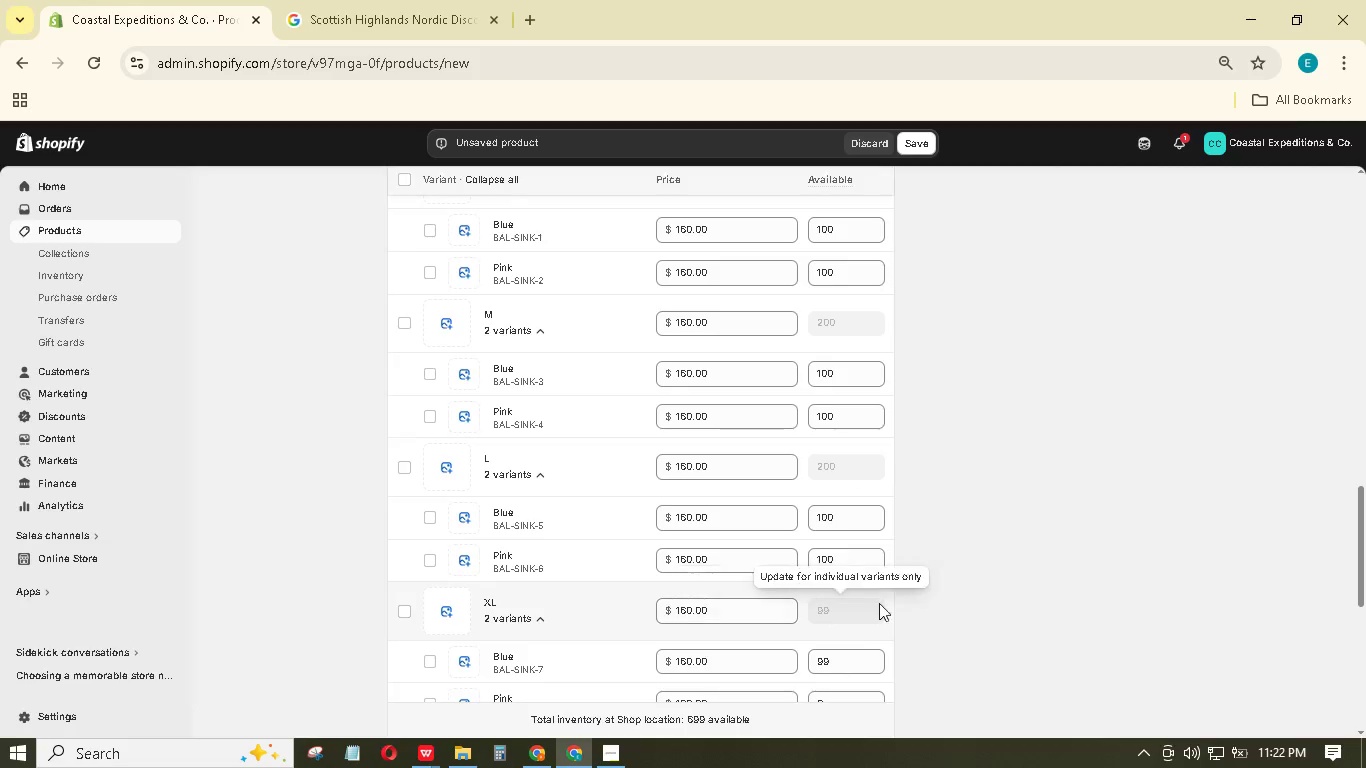 
scroll: coordinate [879, 603], scroll_direction: down, amount: 1.0
 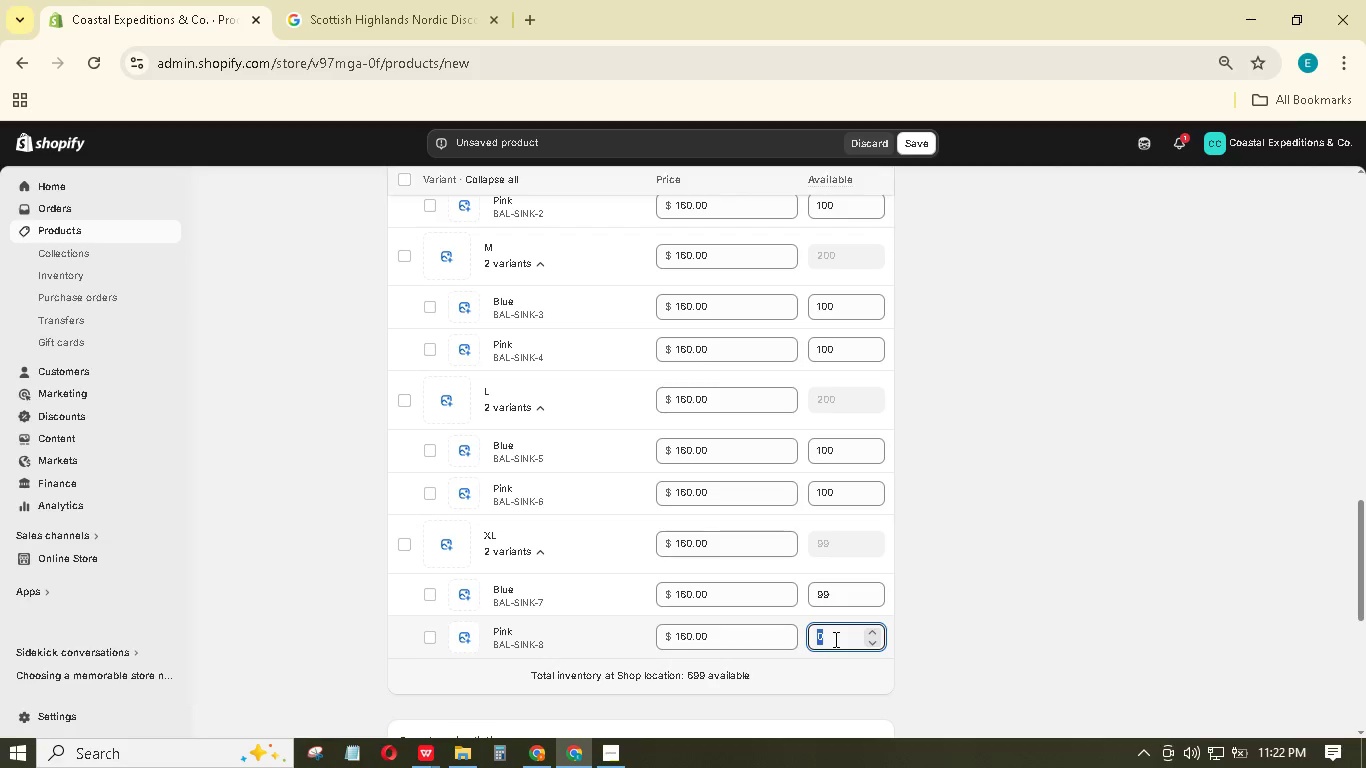 
key(Numpad1)
 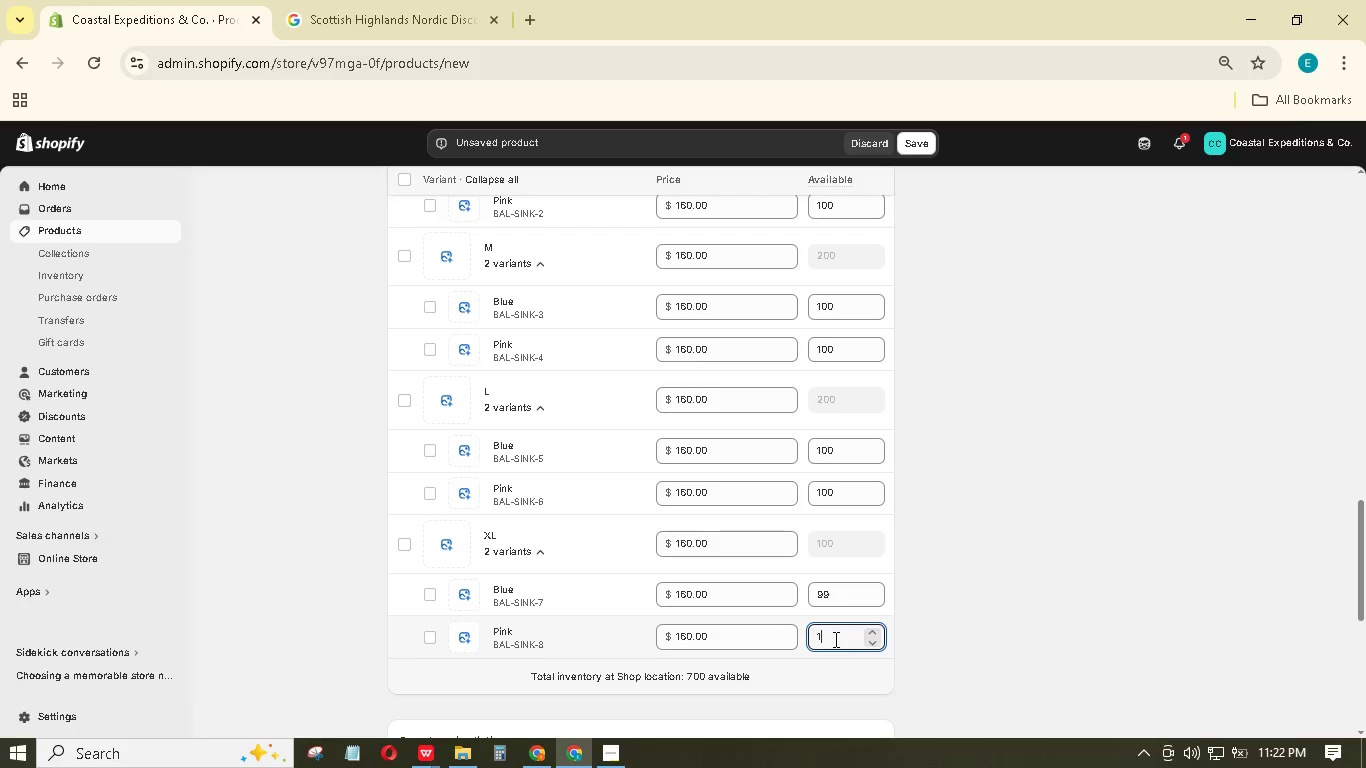 
key(Numpad0)
 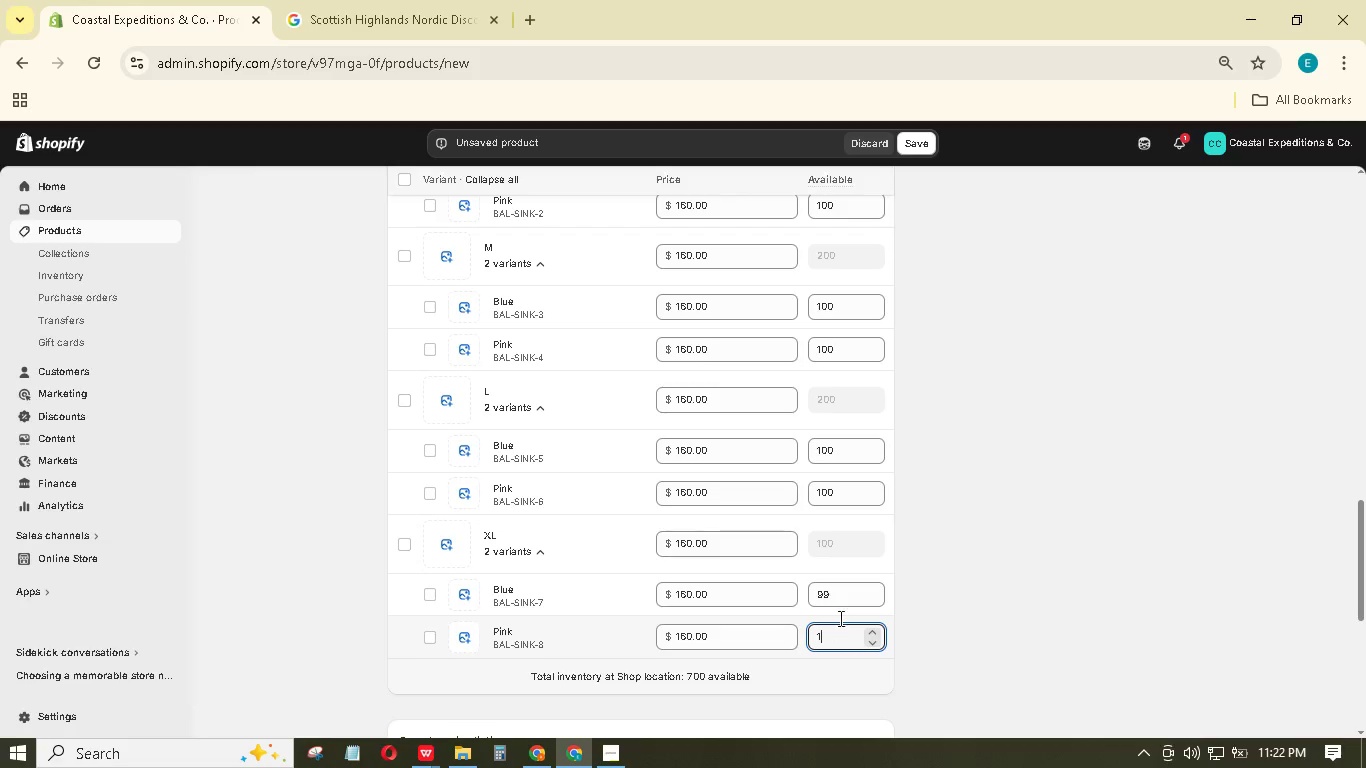 
key(Numpad0)
 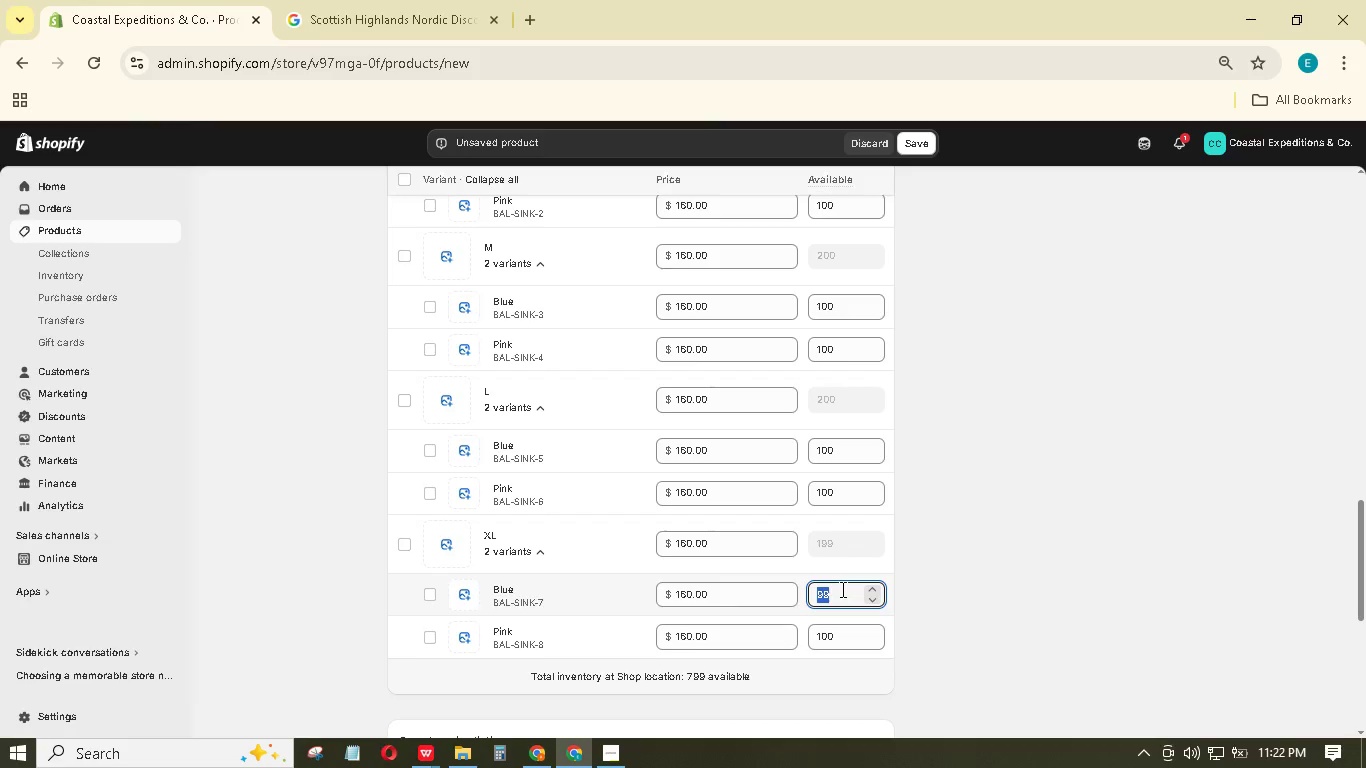 
key(Numpad1)
 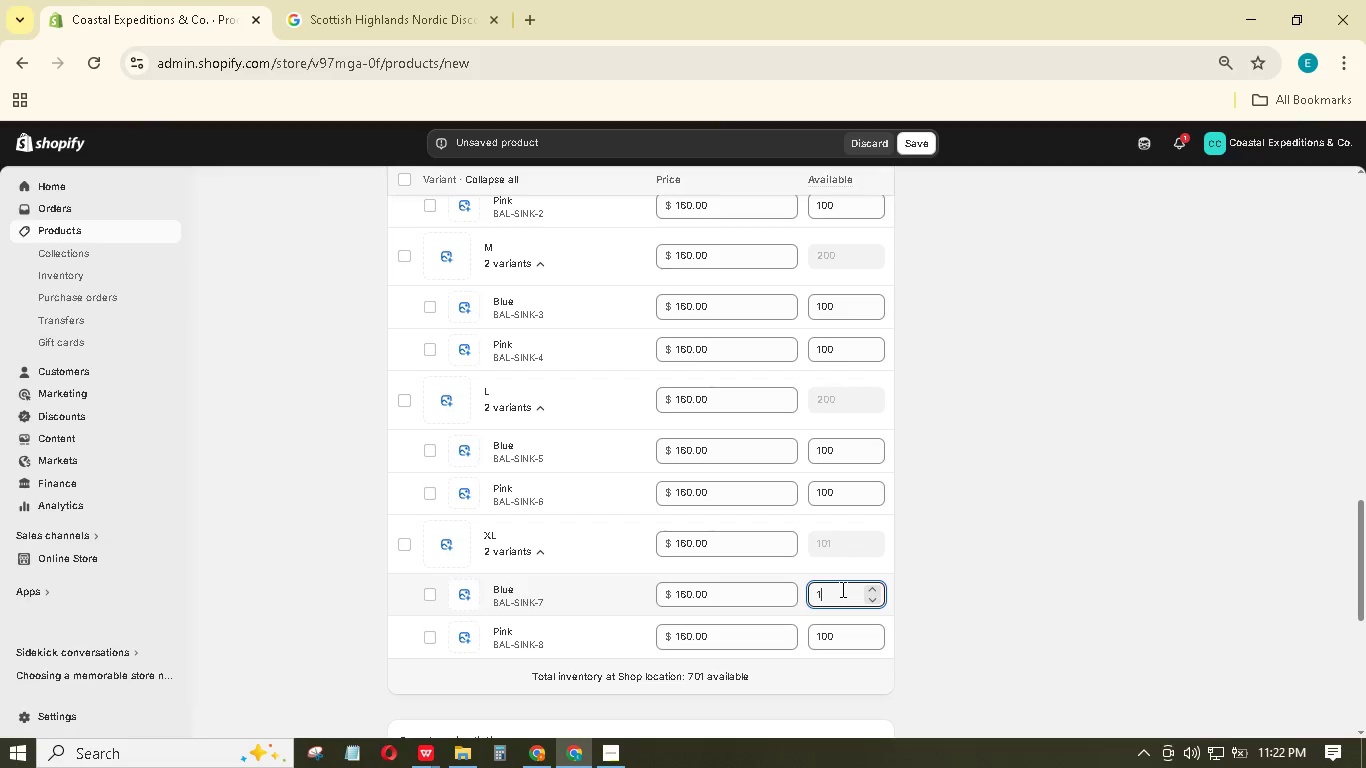 
key(Numpad0)
 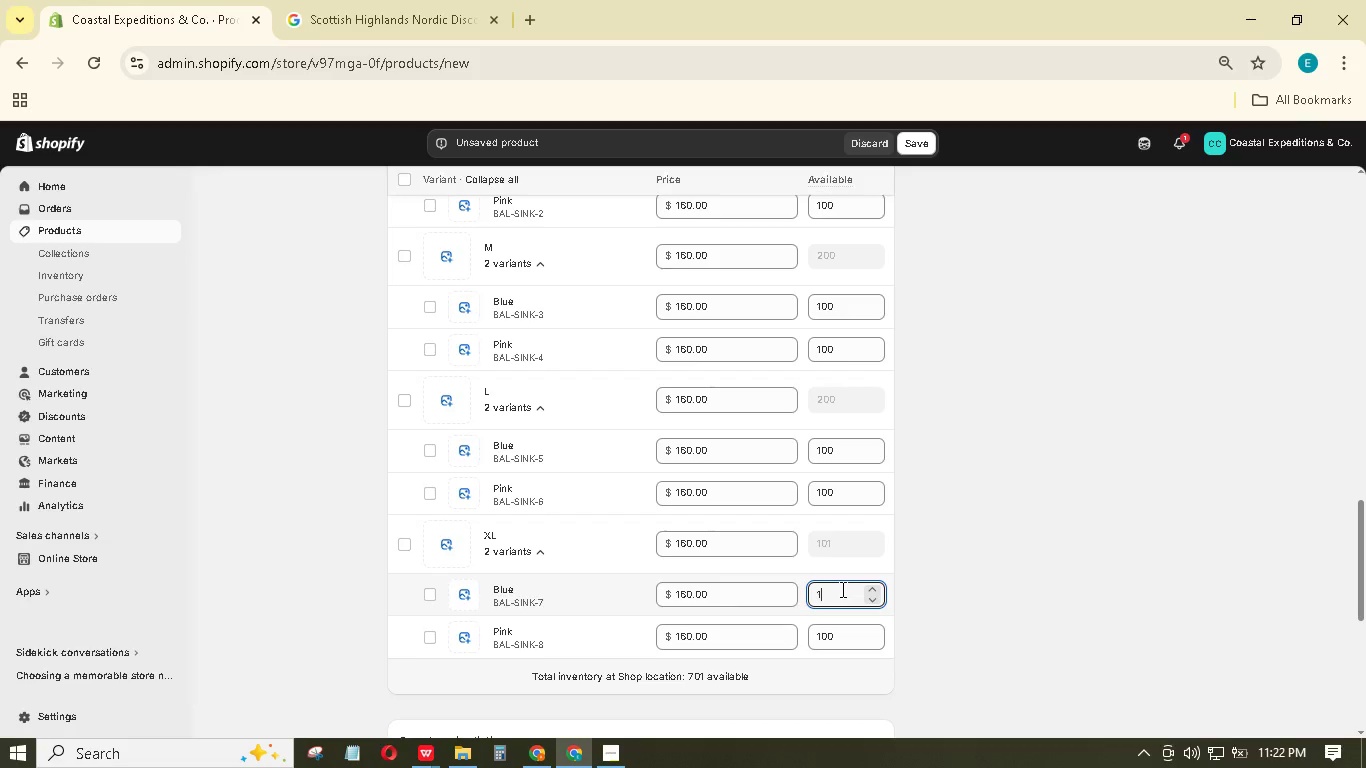 
key(Numpad0)
 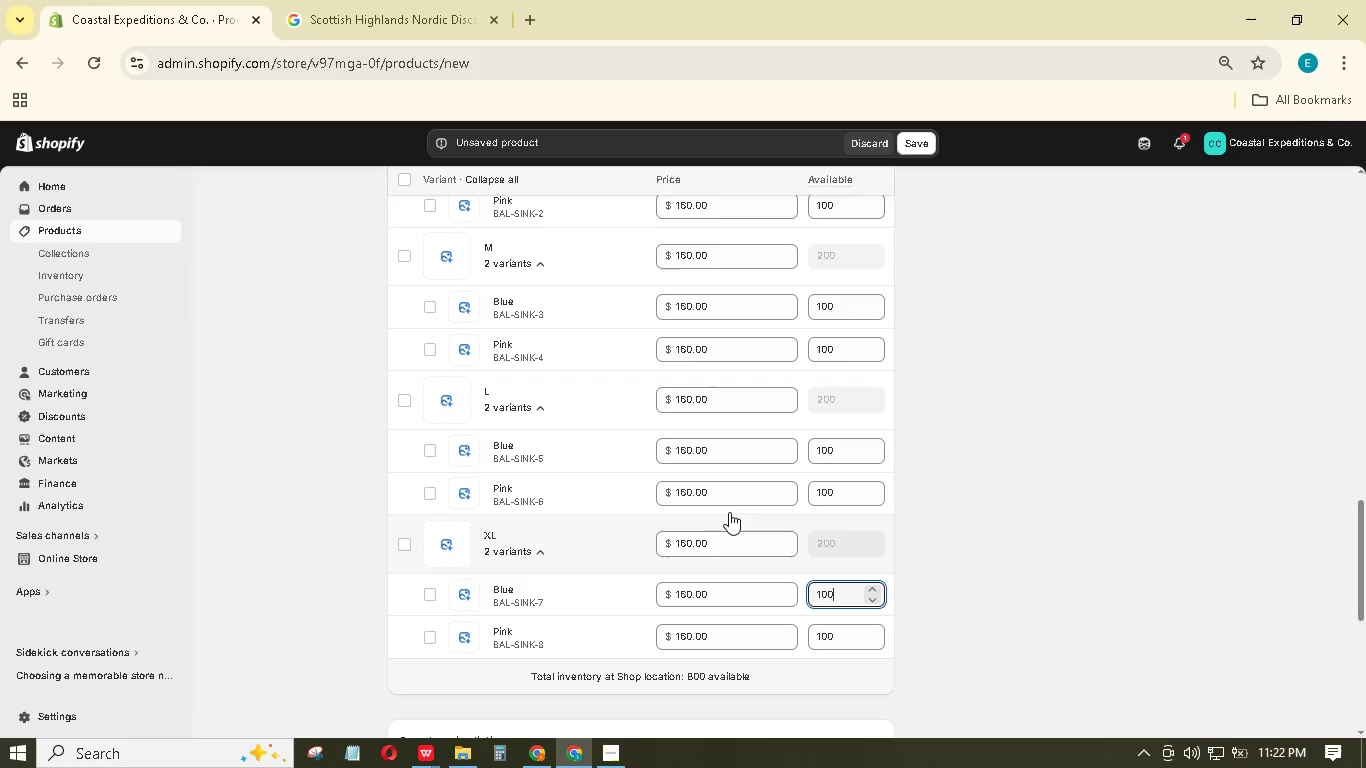 
scroll: coordinate [644, 487], scroll_direction: up, amount: 4.0
 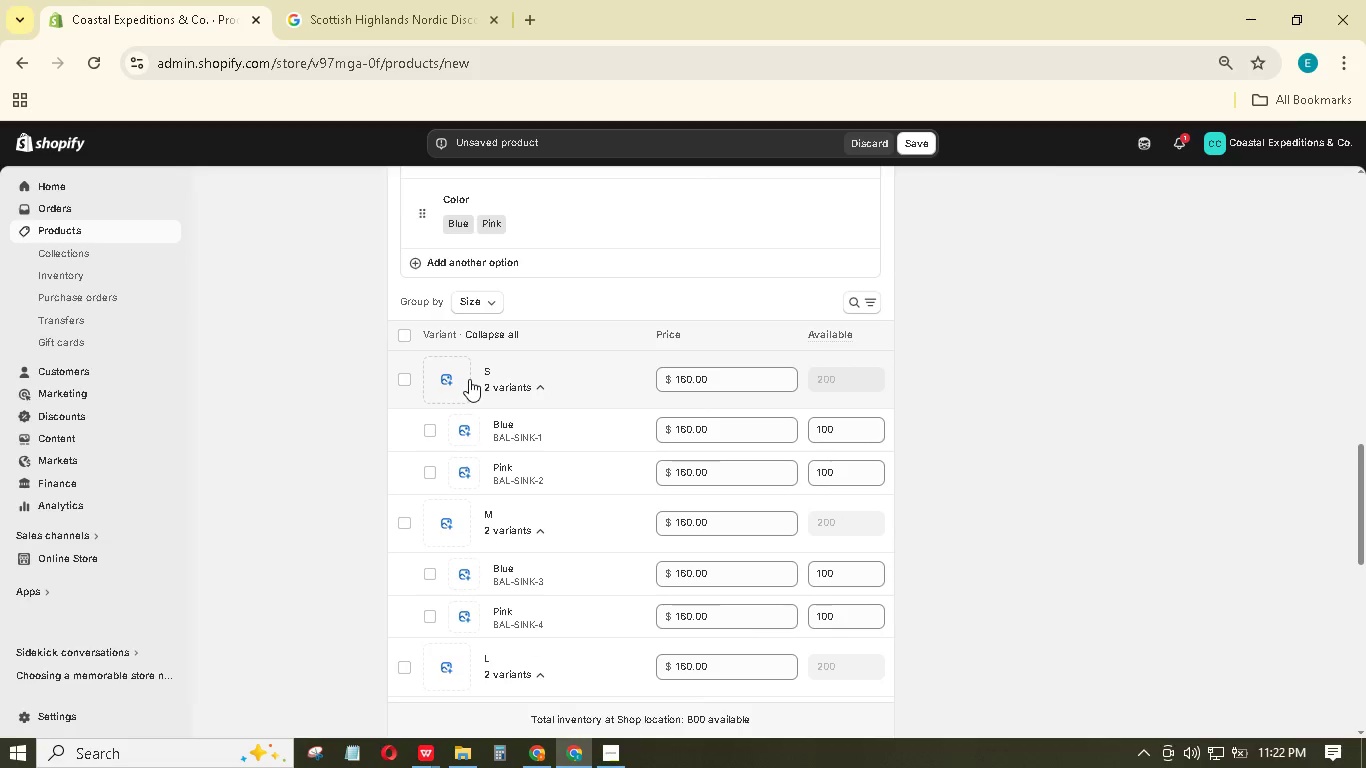 
left_click([455, 379])
 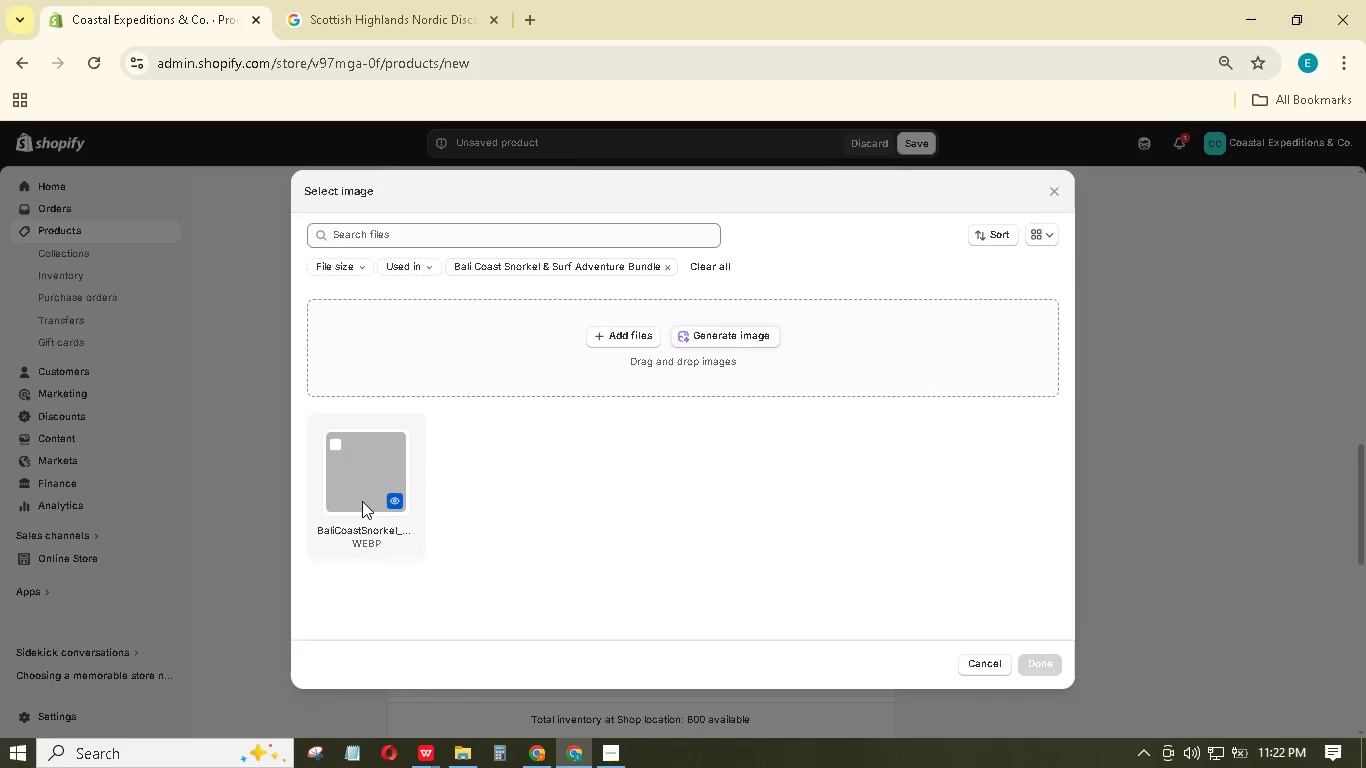 
left_click([360, 479])
 